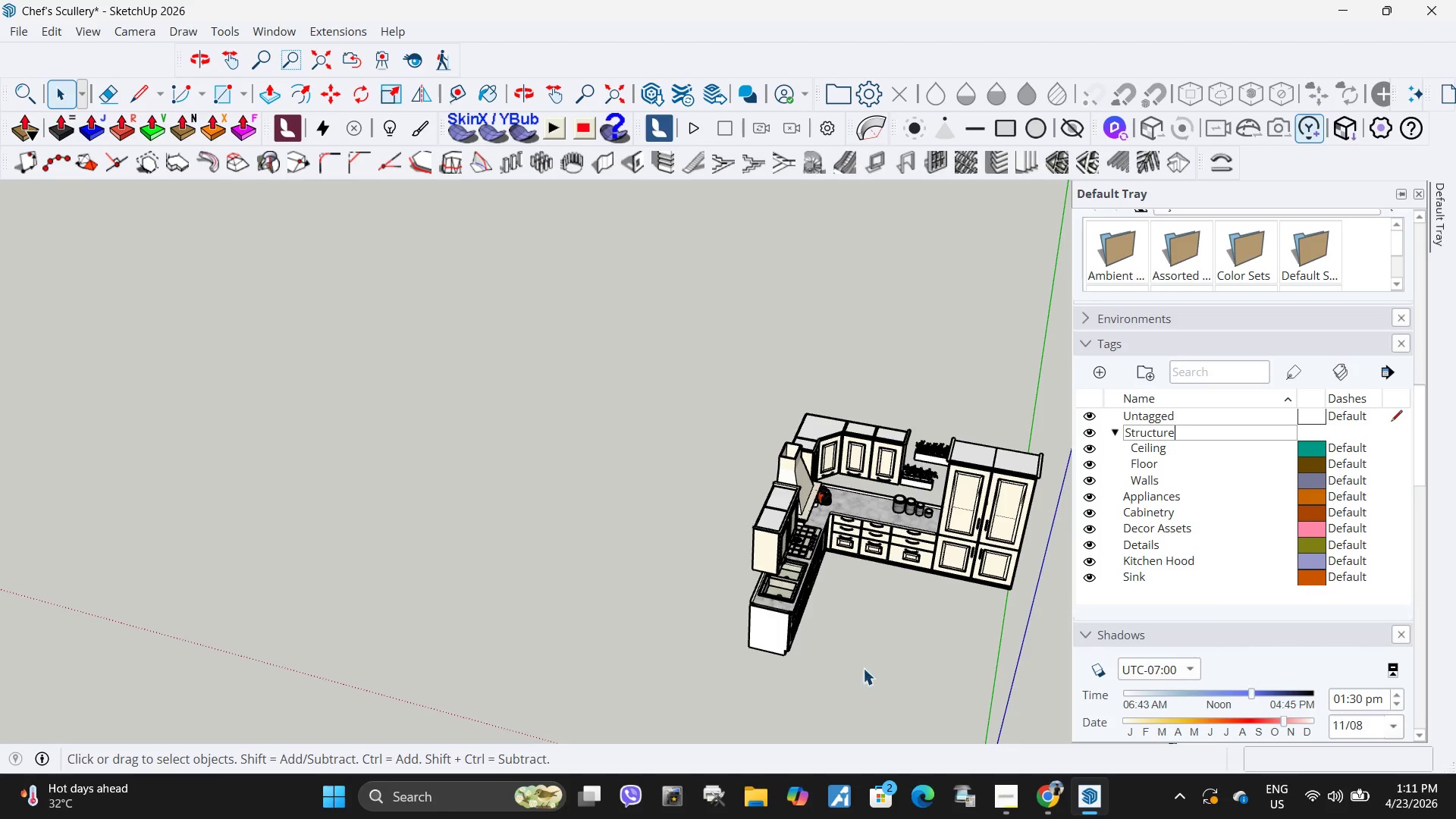 
left_click([799, 684])
 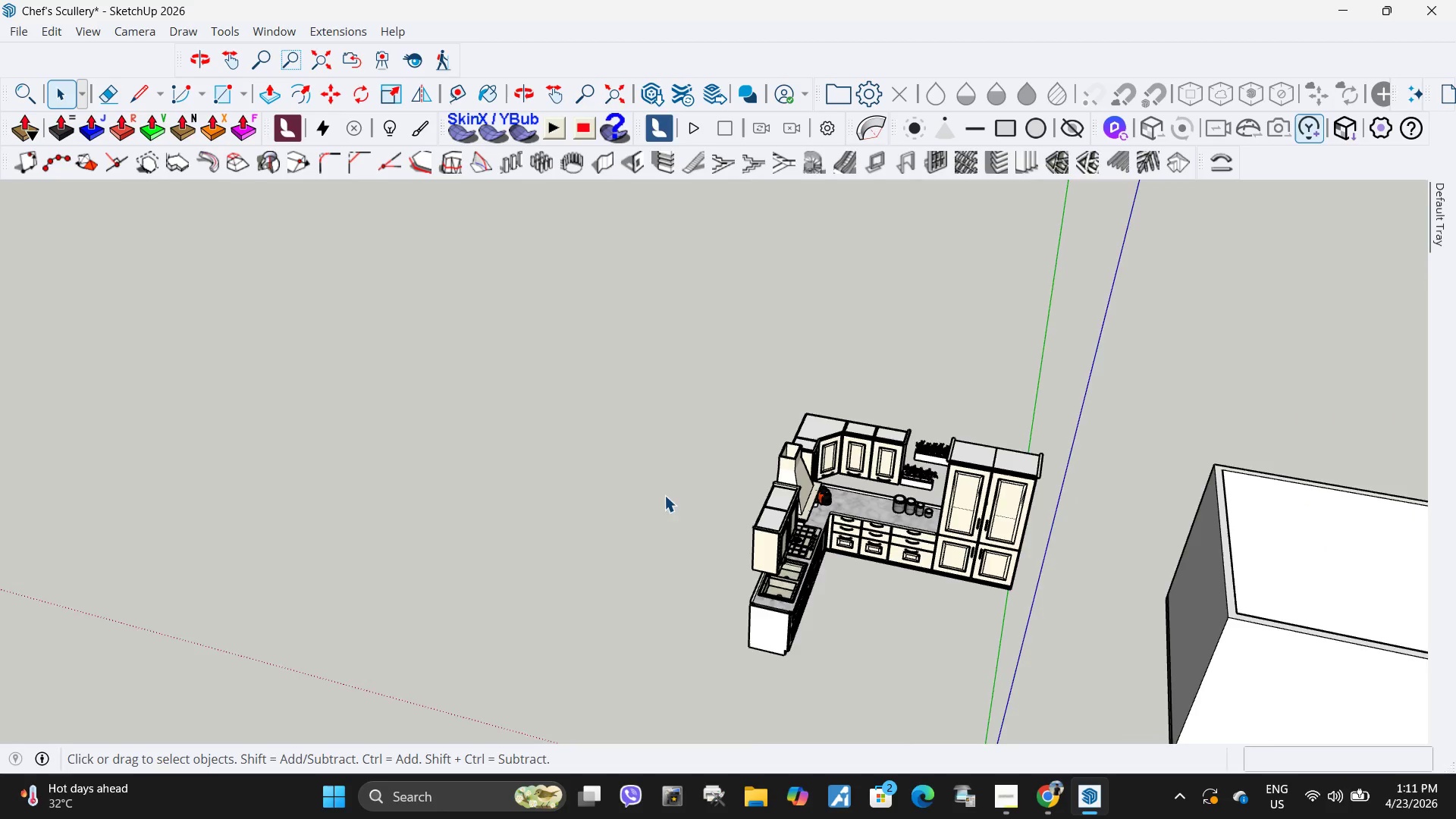 
scroll: coordinate [531, 375], scroll_direction: down, amount: 5.0
 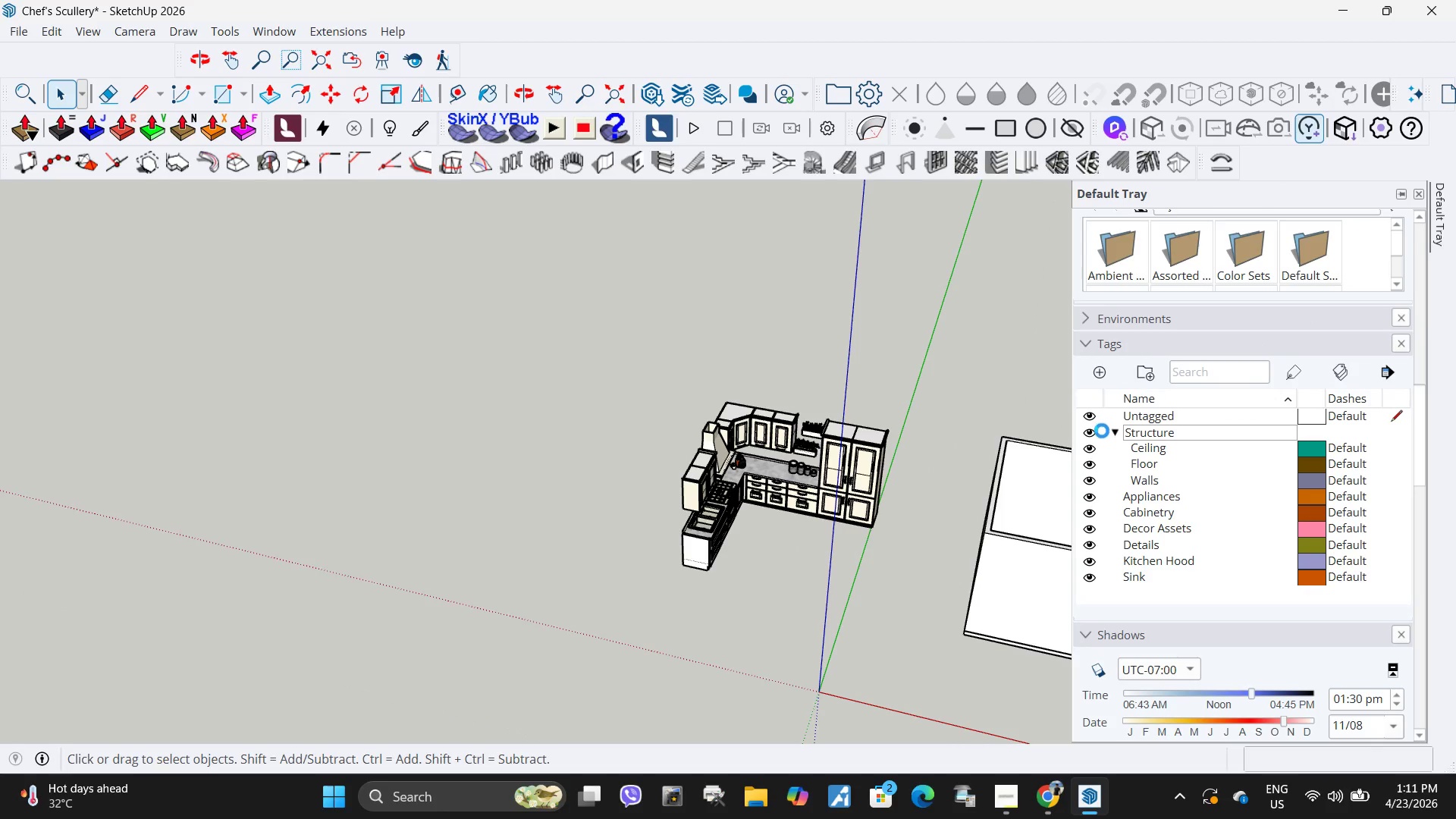 
left_click([1090, 432])
 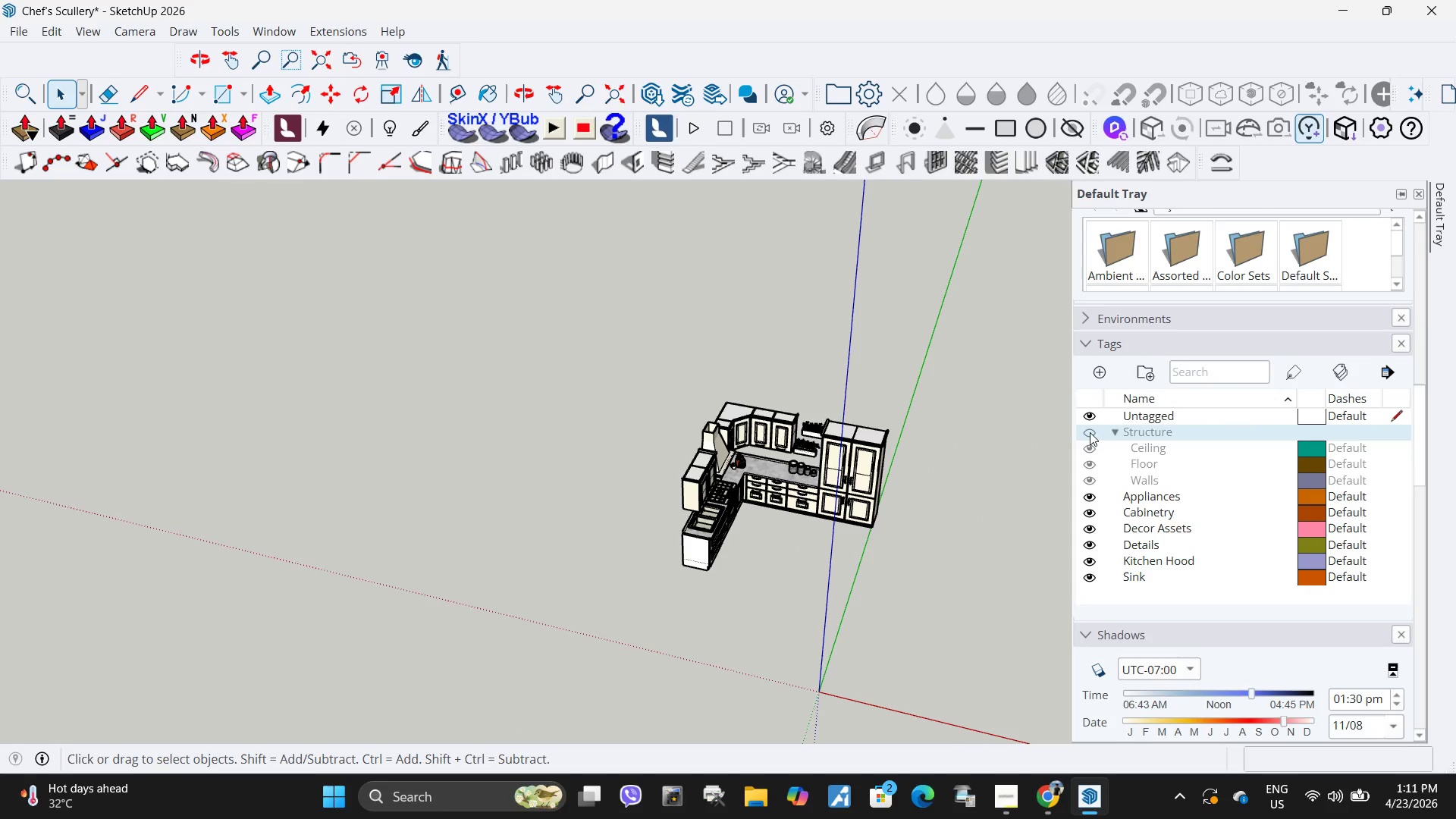 
left_click([1090, 432])
 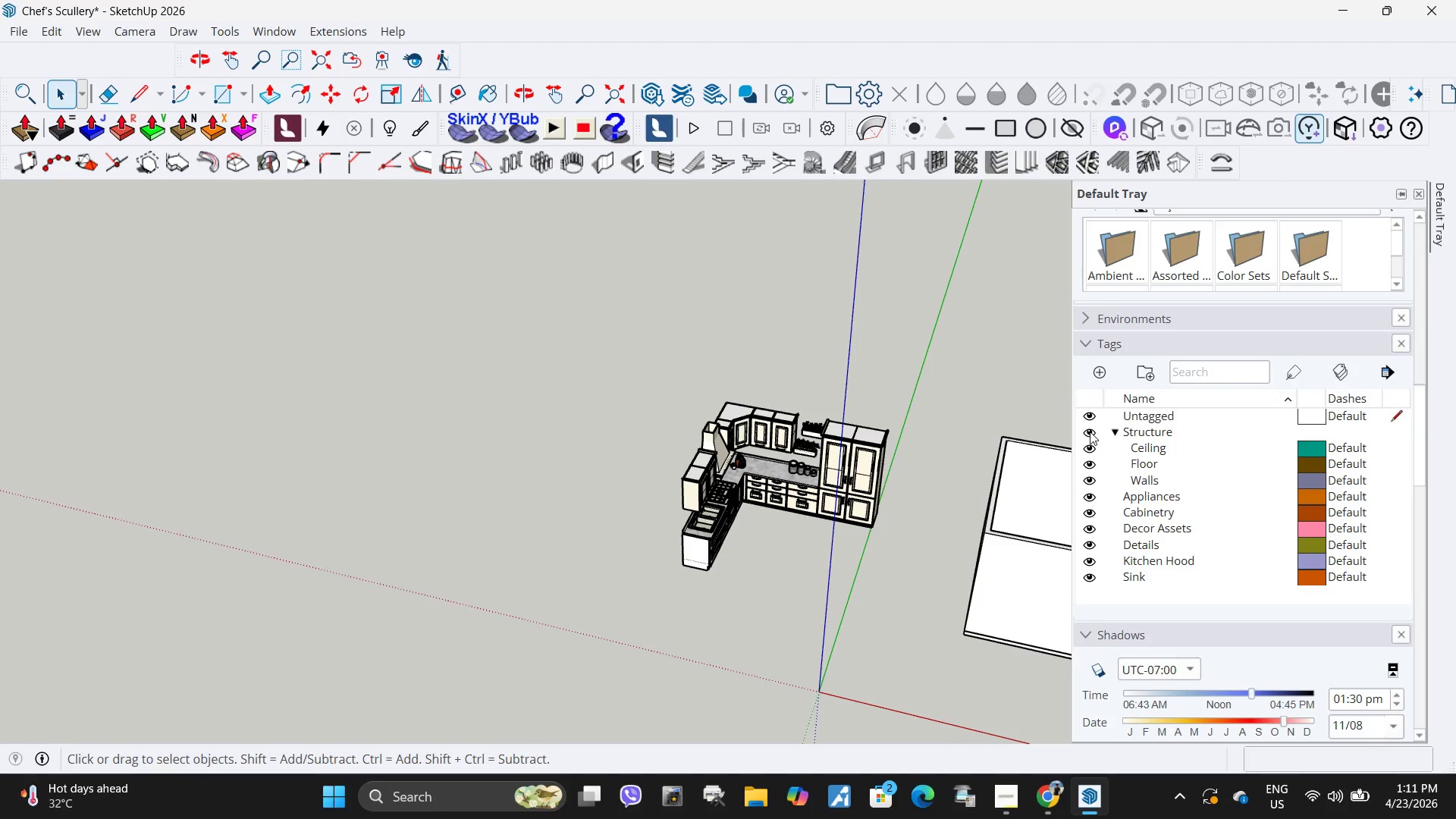 
scroll: coordinate [711, 430], scroll_direction: down, amount: 5.0
 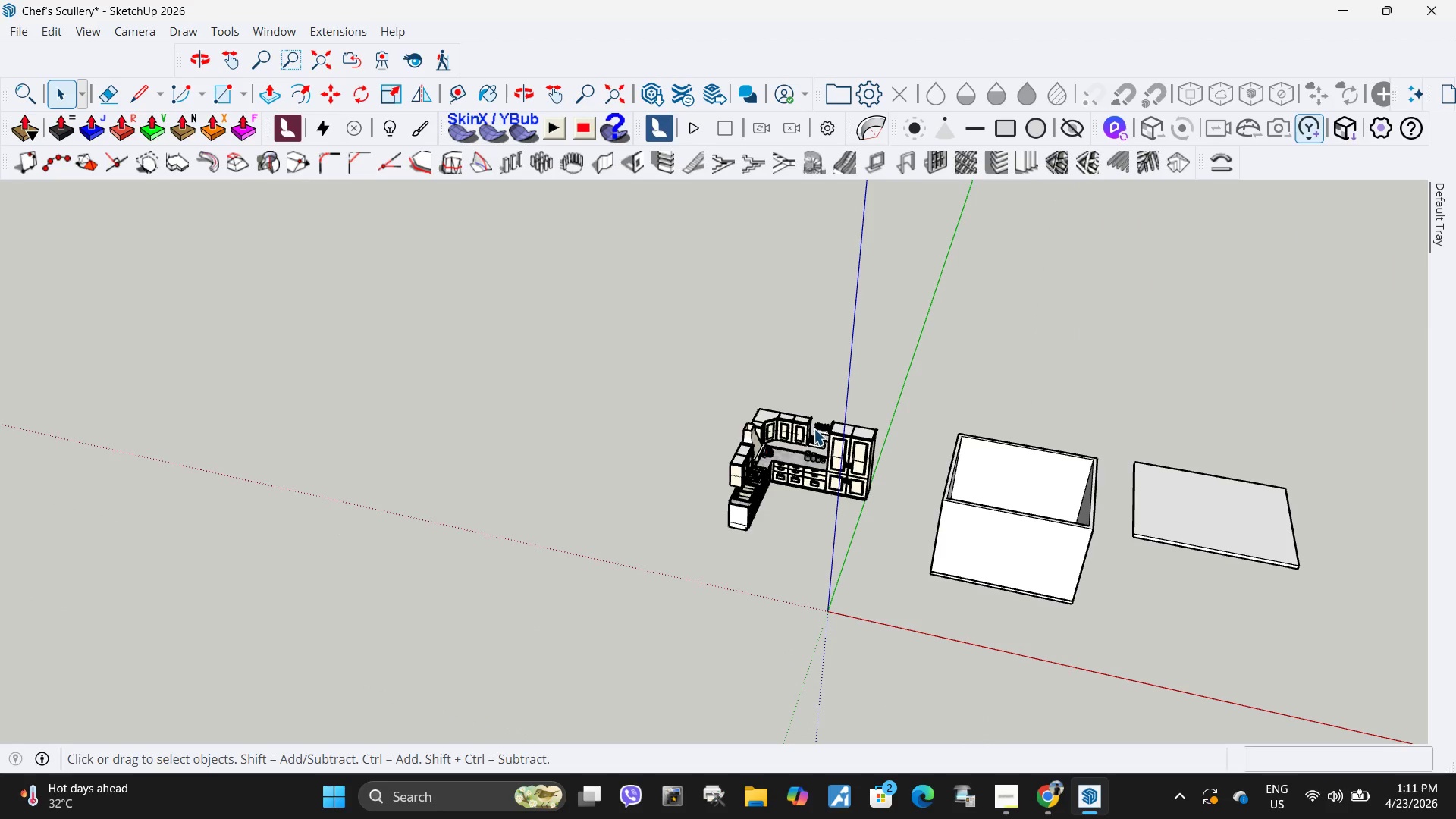 
left_click_drag(start_coordinate=[824, 511], to_coordinate=[829, 510])
 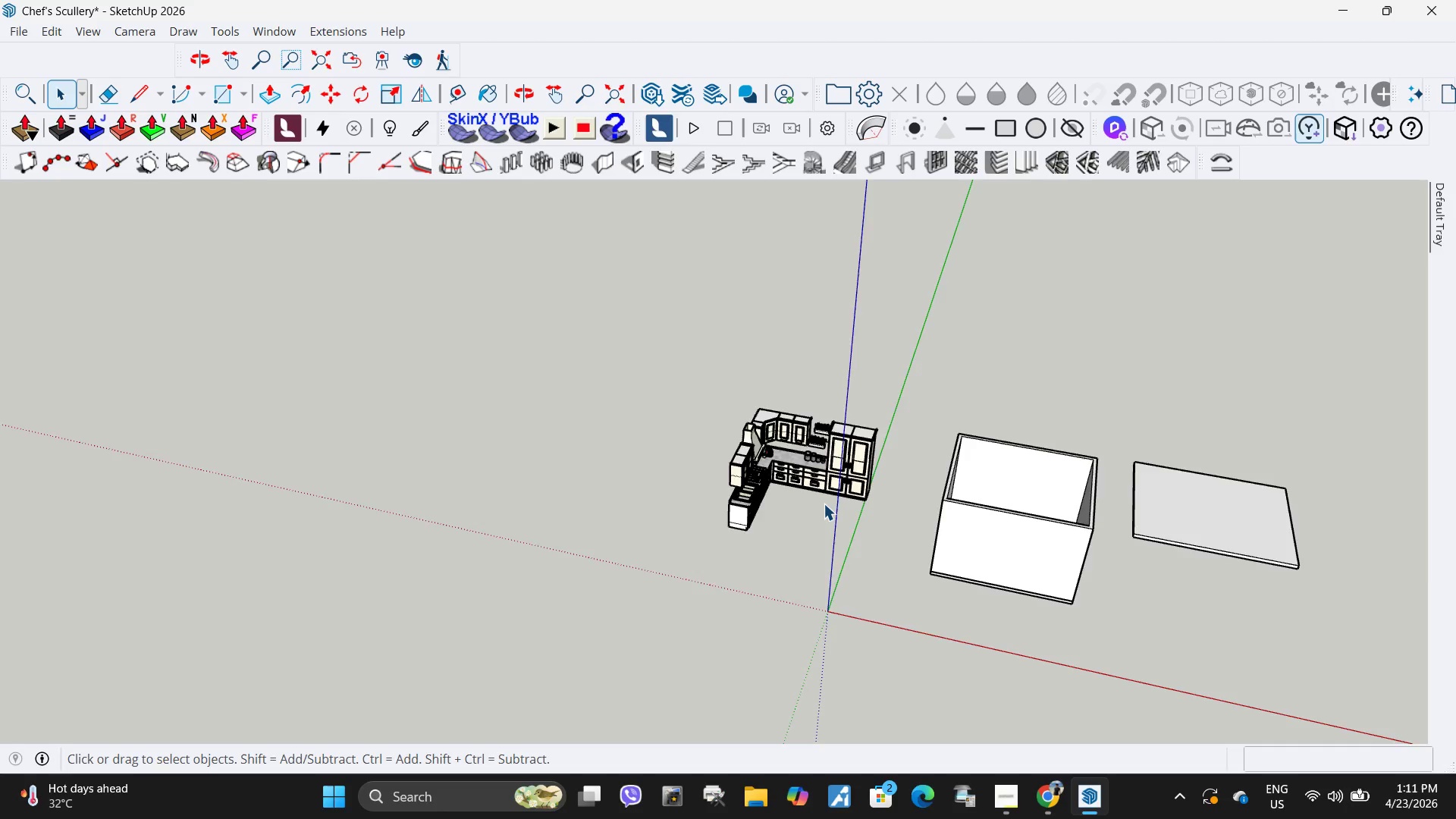 
left_click([811, 462])
 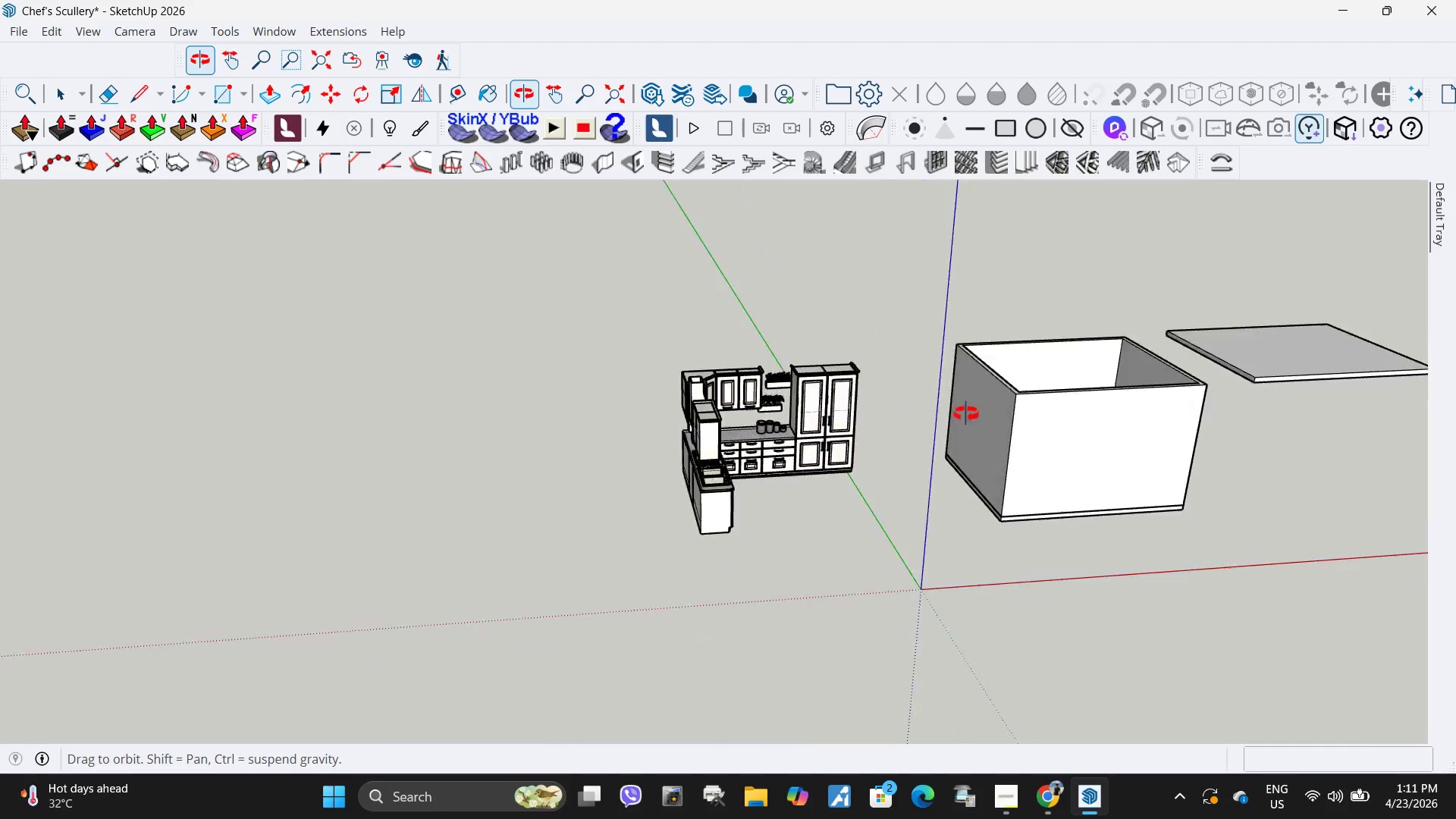 
scroll: coordinate [816, 419], scroll_direction: up, amount: 6.0
 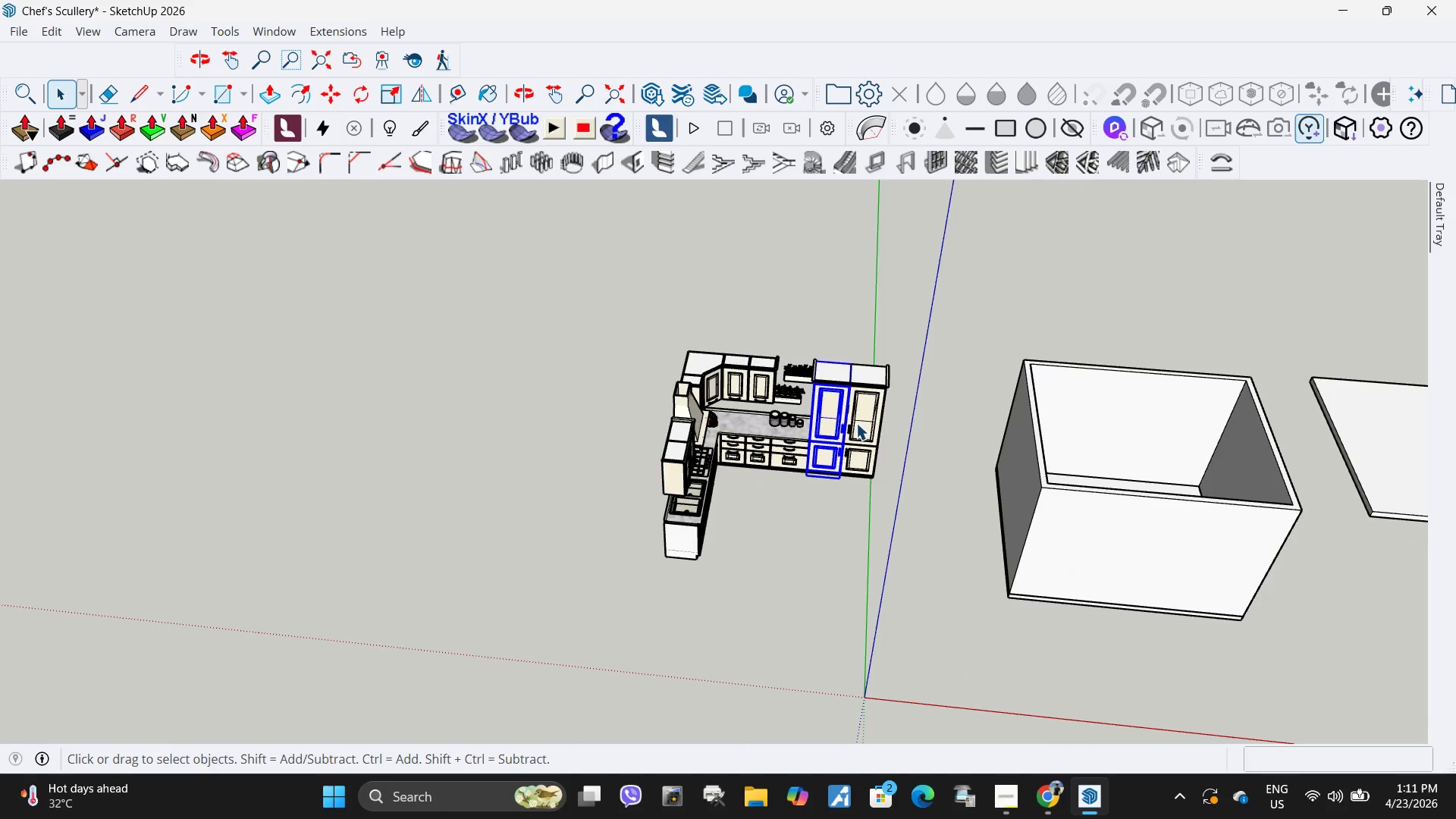 
double_click([861, 422])
 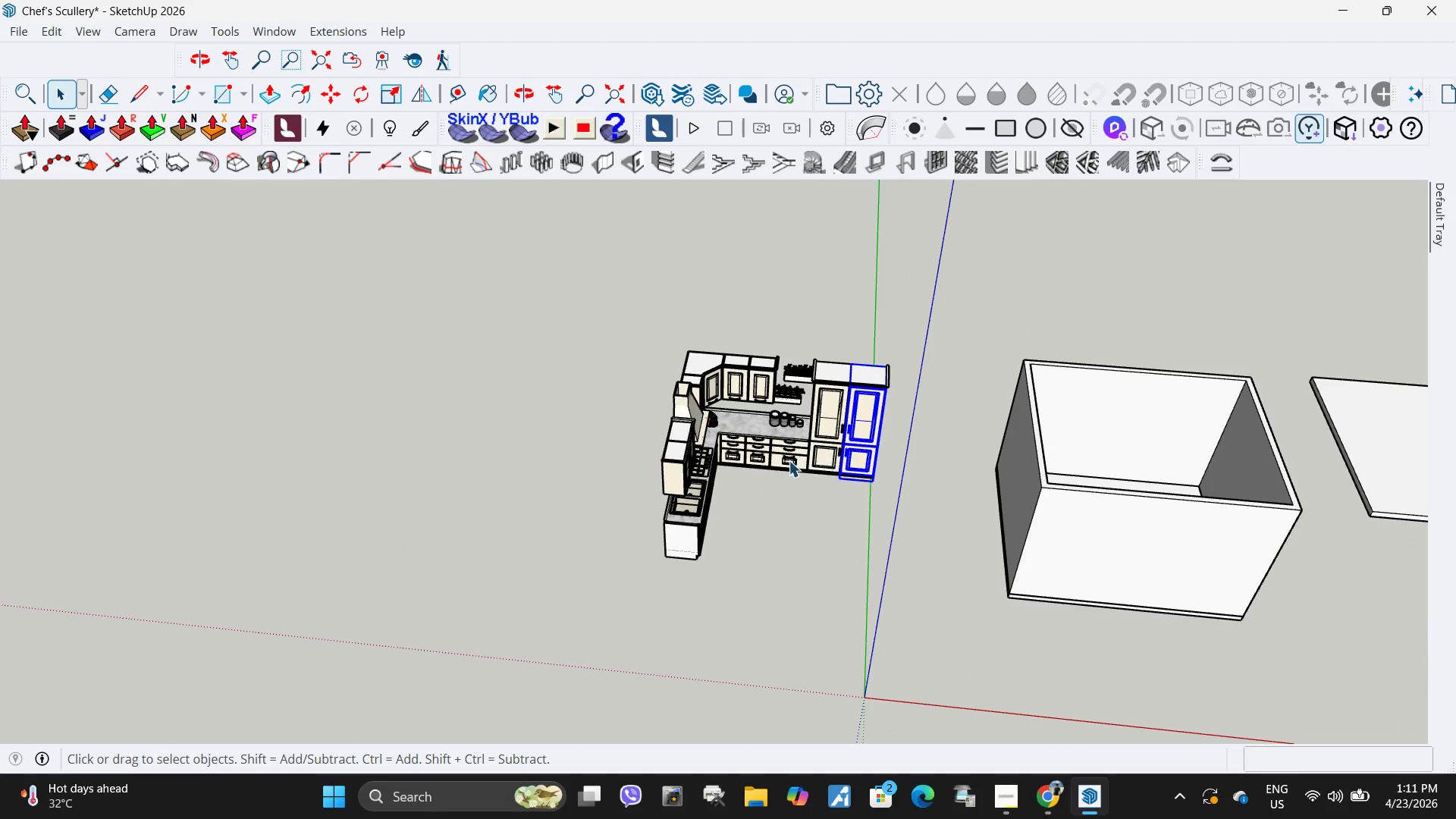 
scroll: coordinate [777, 460], scroll_direction: up, amount: 3.0
 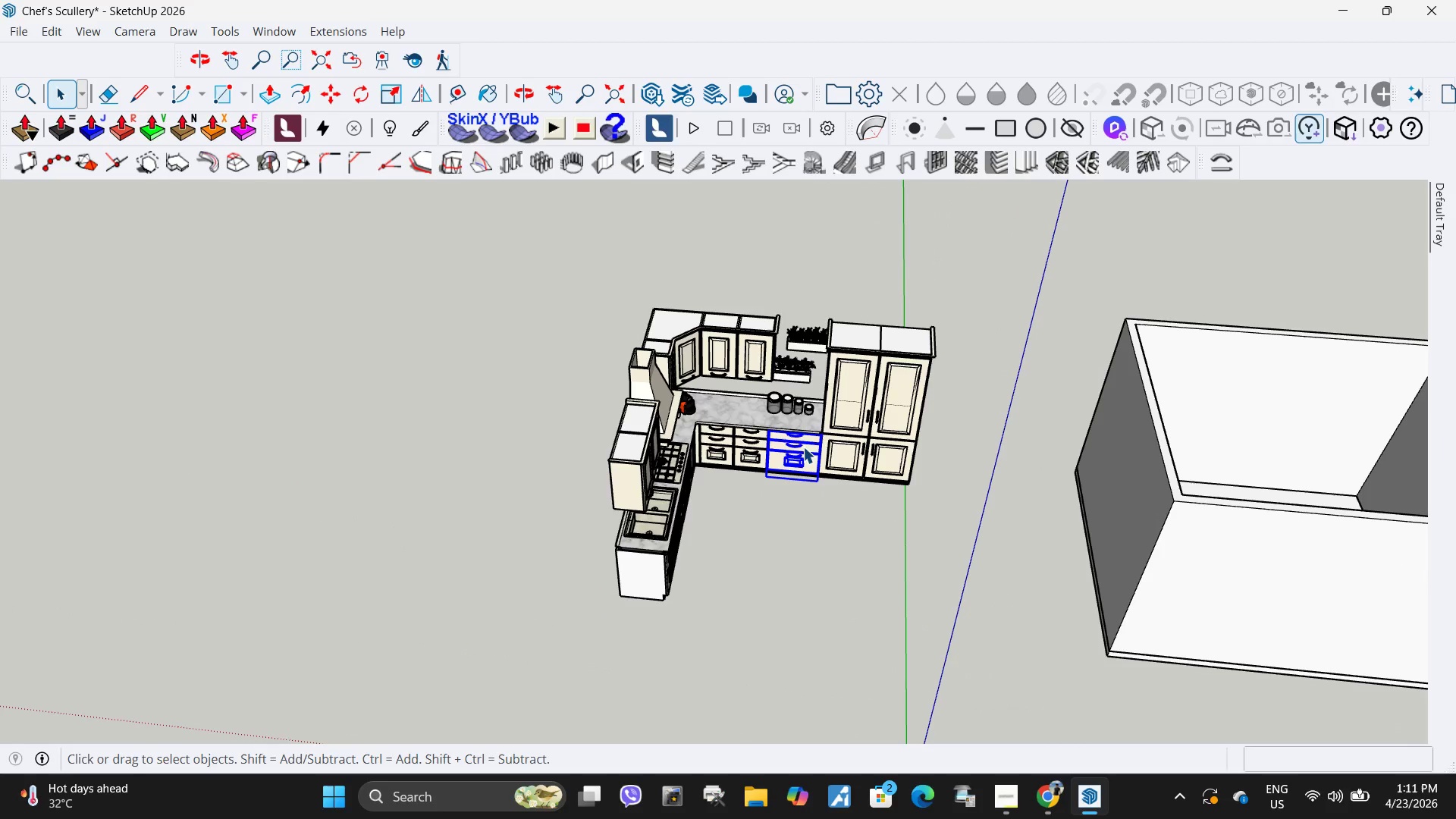 
left_click([738, 449])
 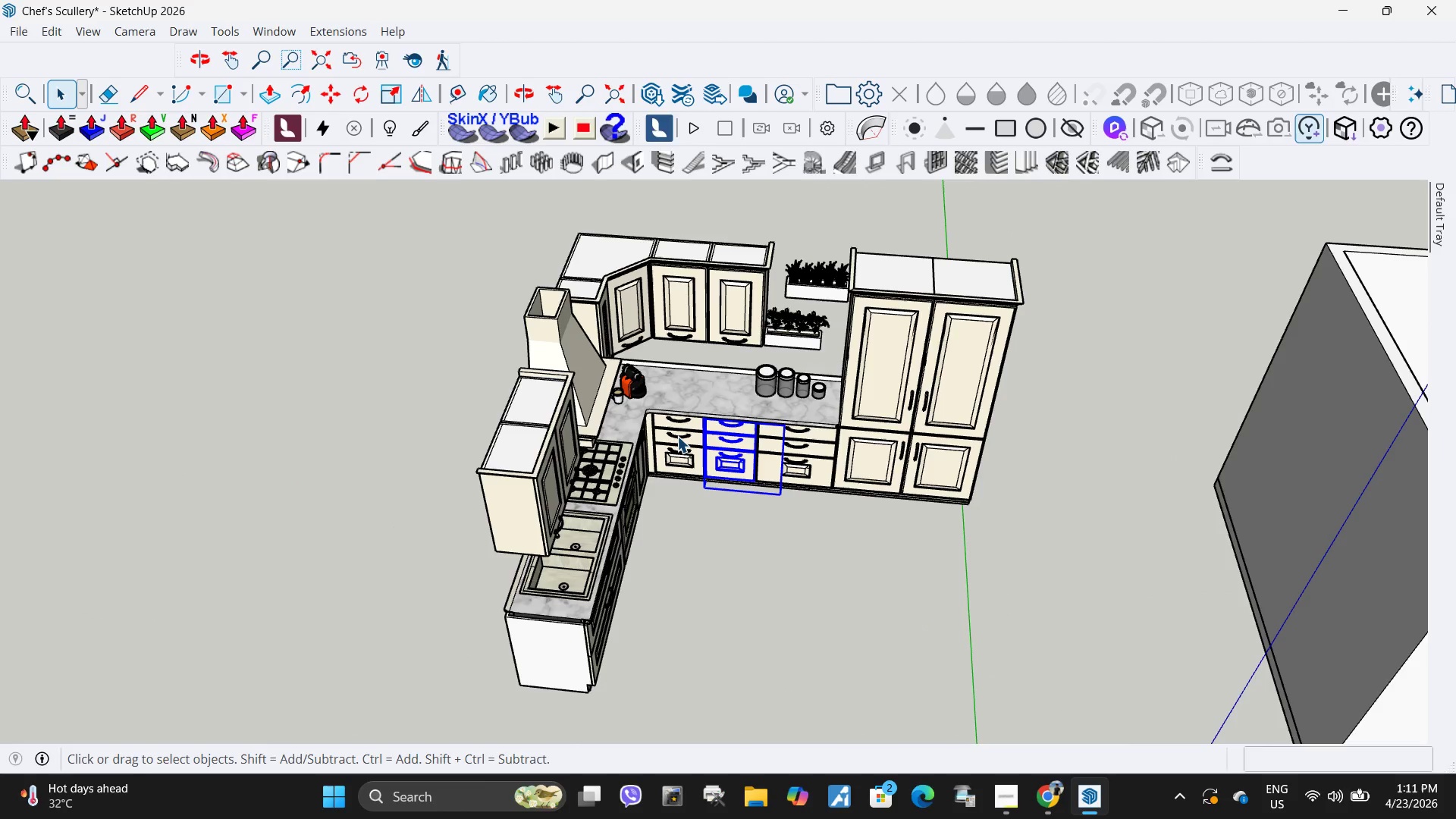 
scroll: coordinate [788, 443], scroll_direction: up, amount: 4.0
 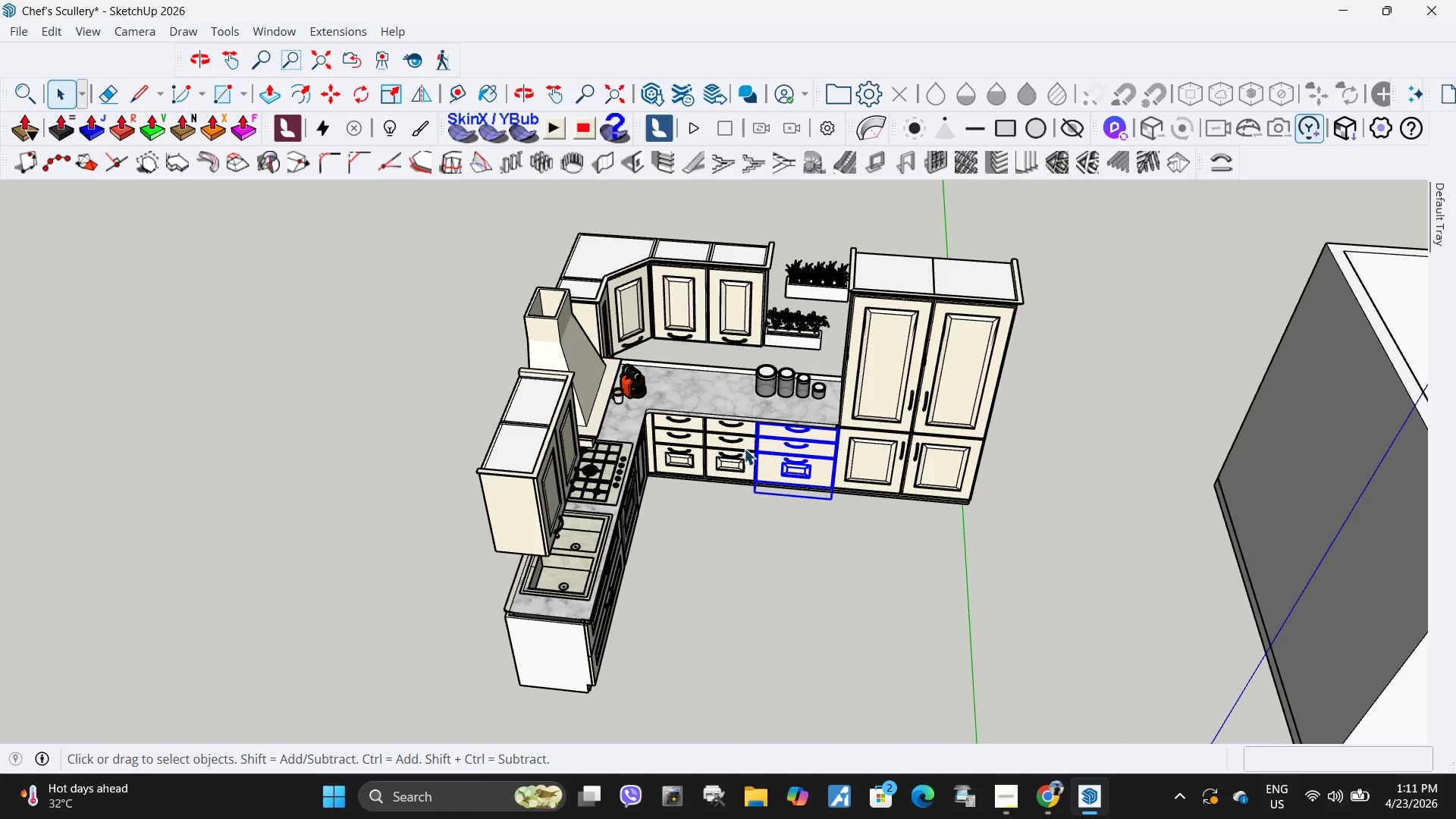 
double_click([677, 436])
 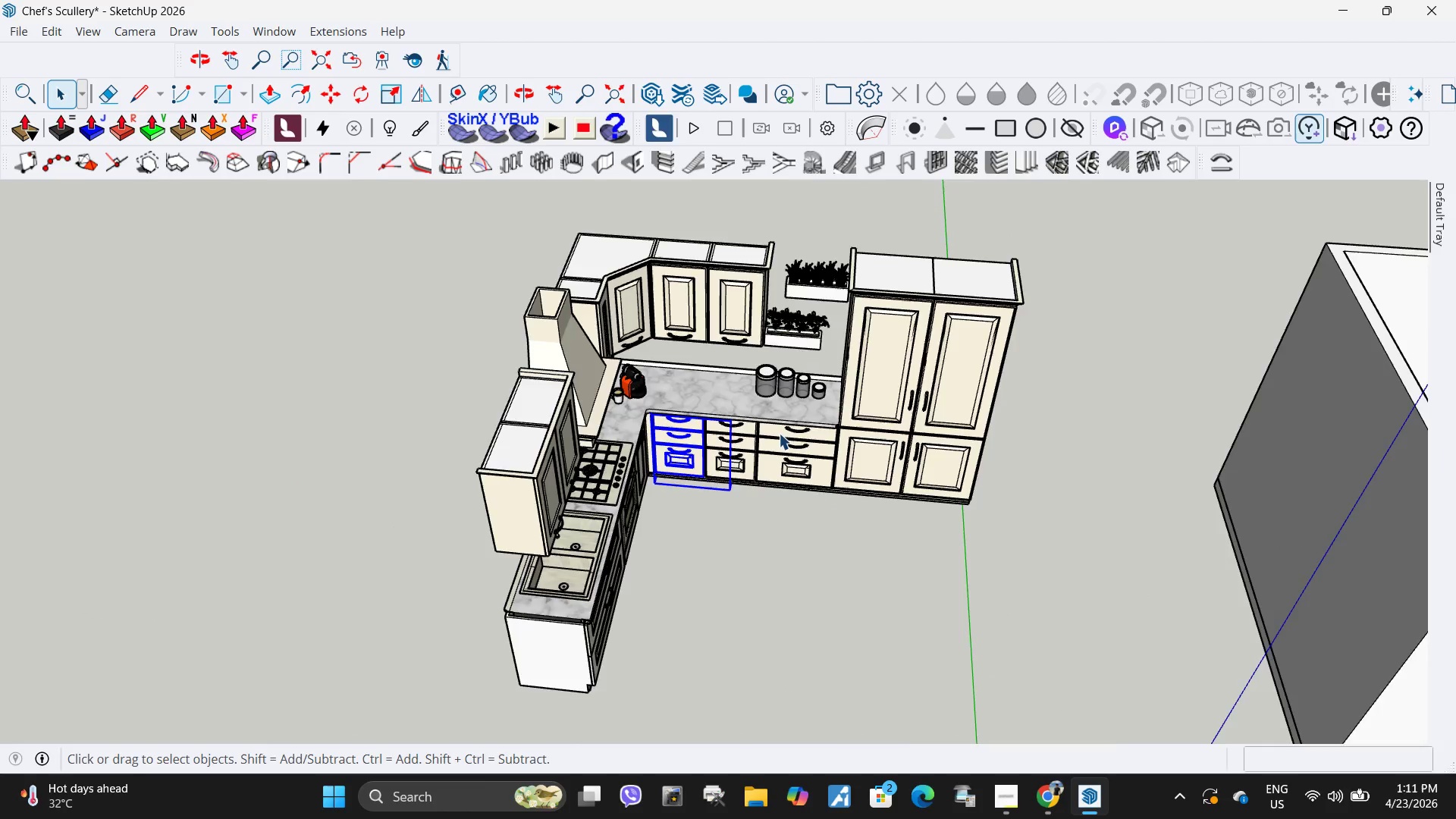 
scroll: coordinate [645, 486], scroll_direction: up, amount: 4.0
 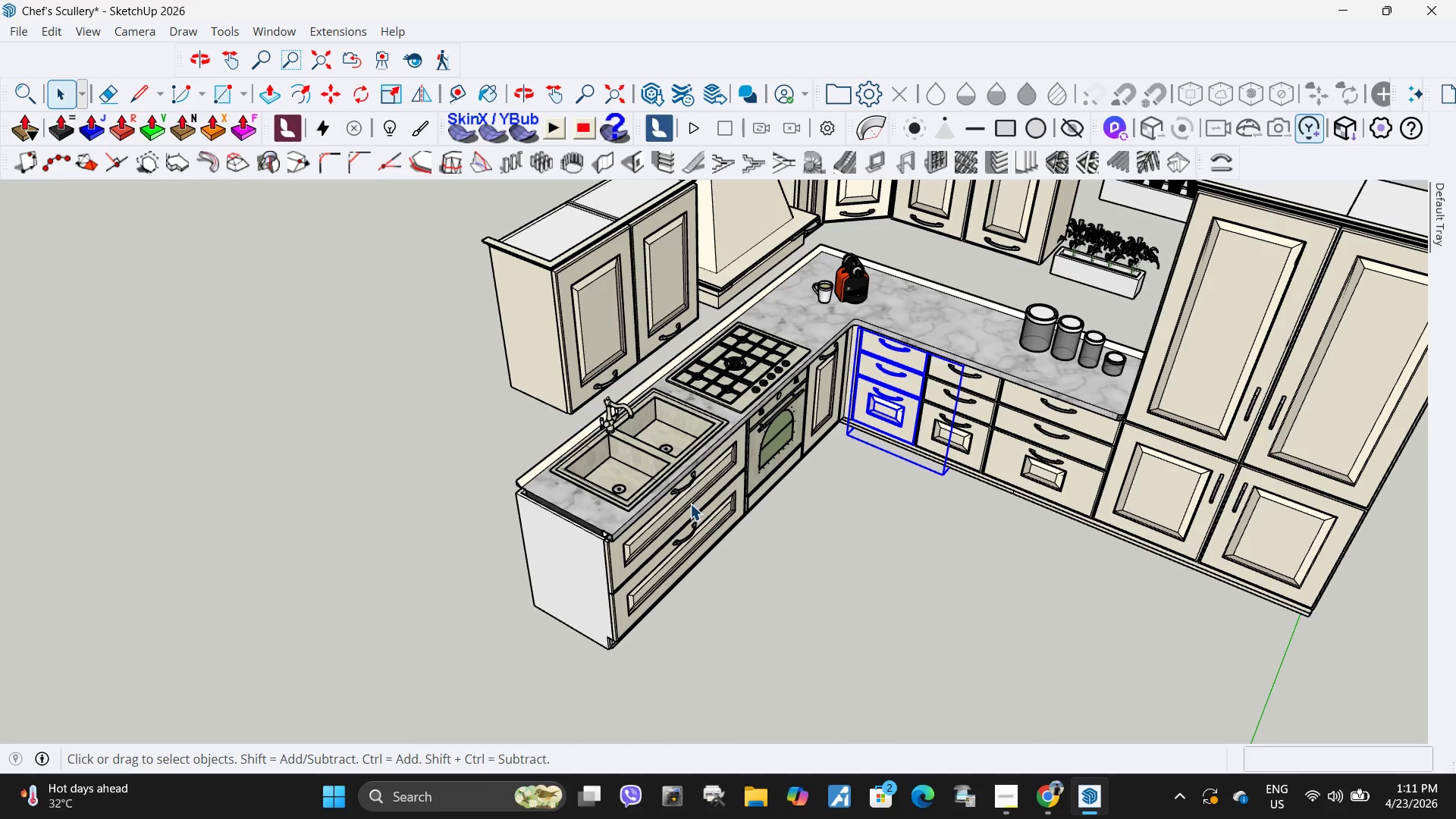 
left_click([688, 498])
 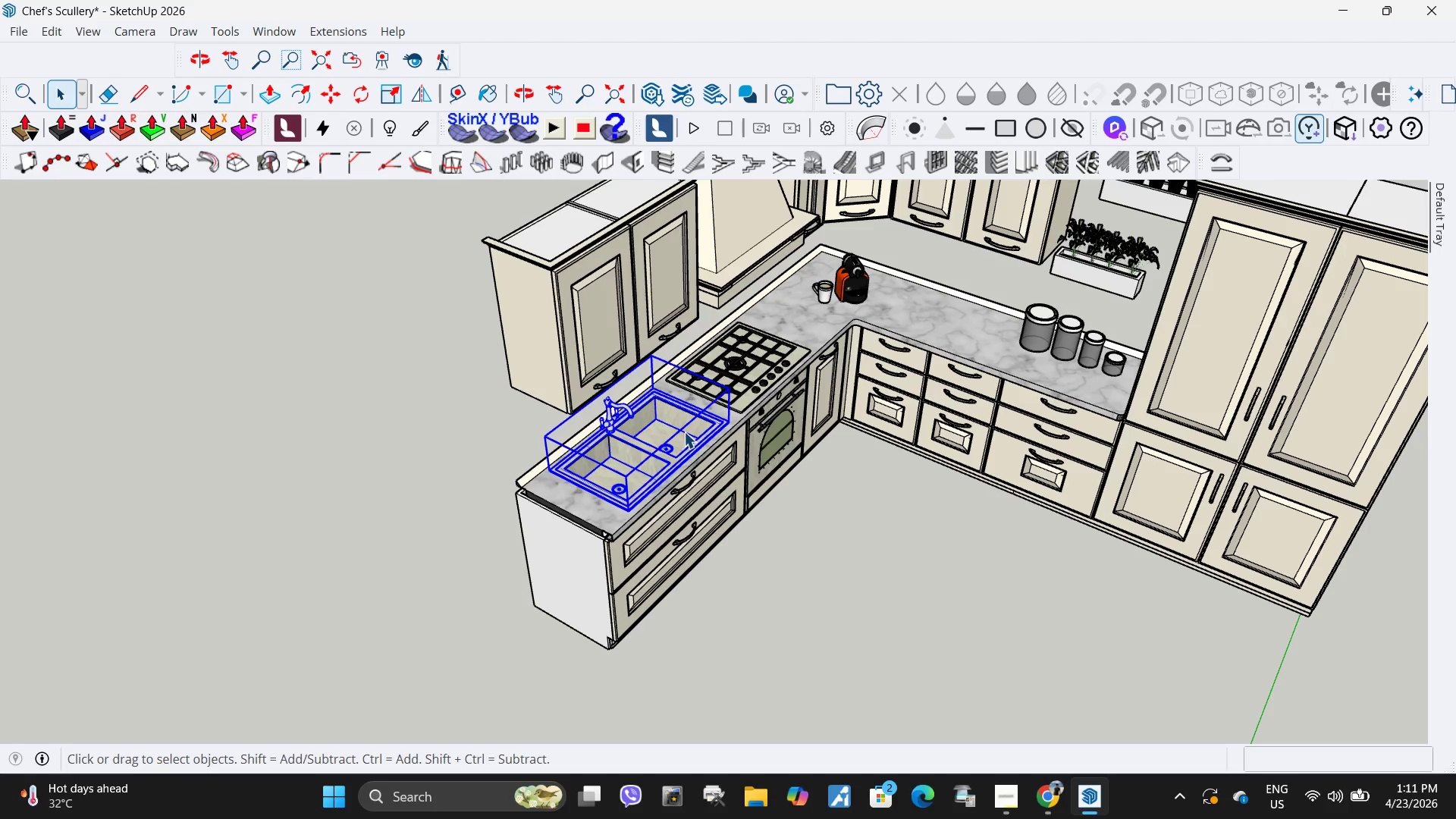 
left_click([745, 384])
 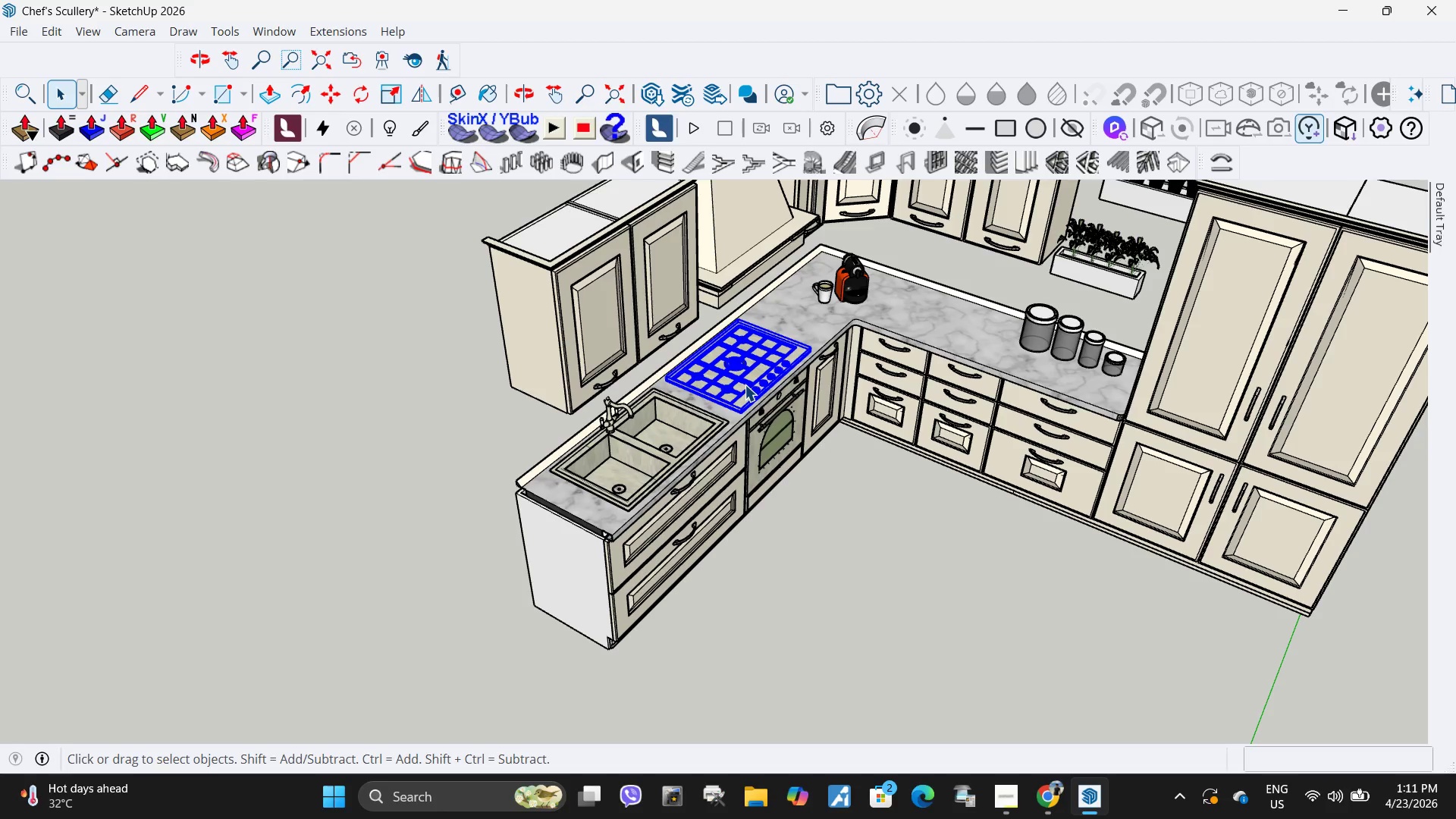 
scroll: coordinate [902, 539], scroll_direction: down, amount: 12.0
 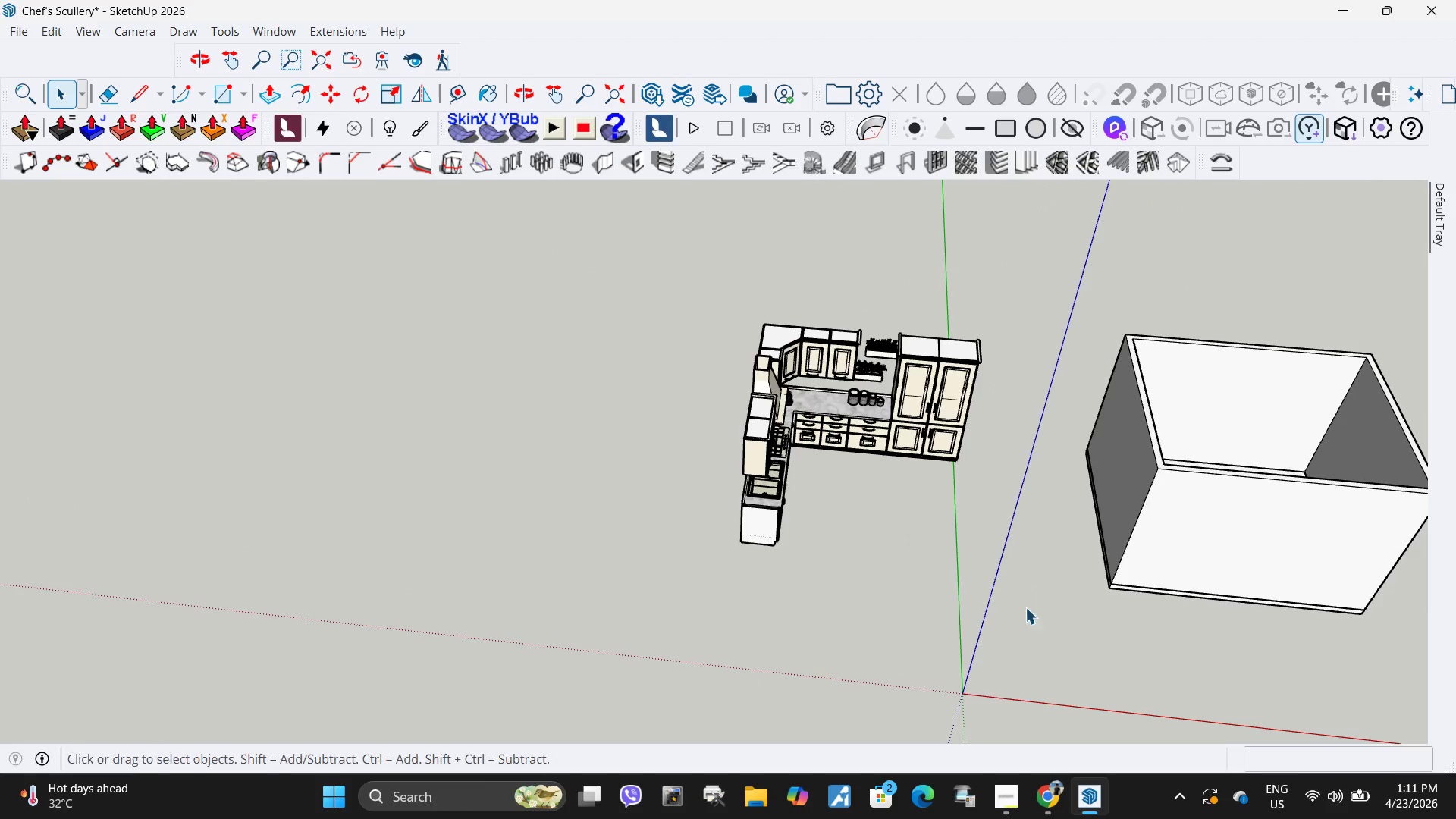 
left_click_drag(start_coordinate=[1030, 644], to_coordinate=[689, 288])
 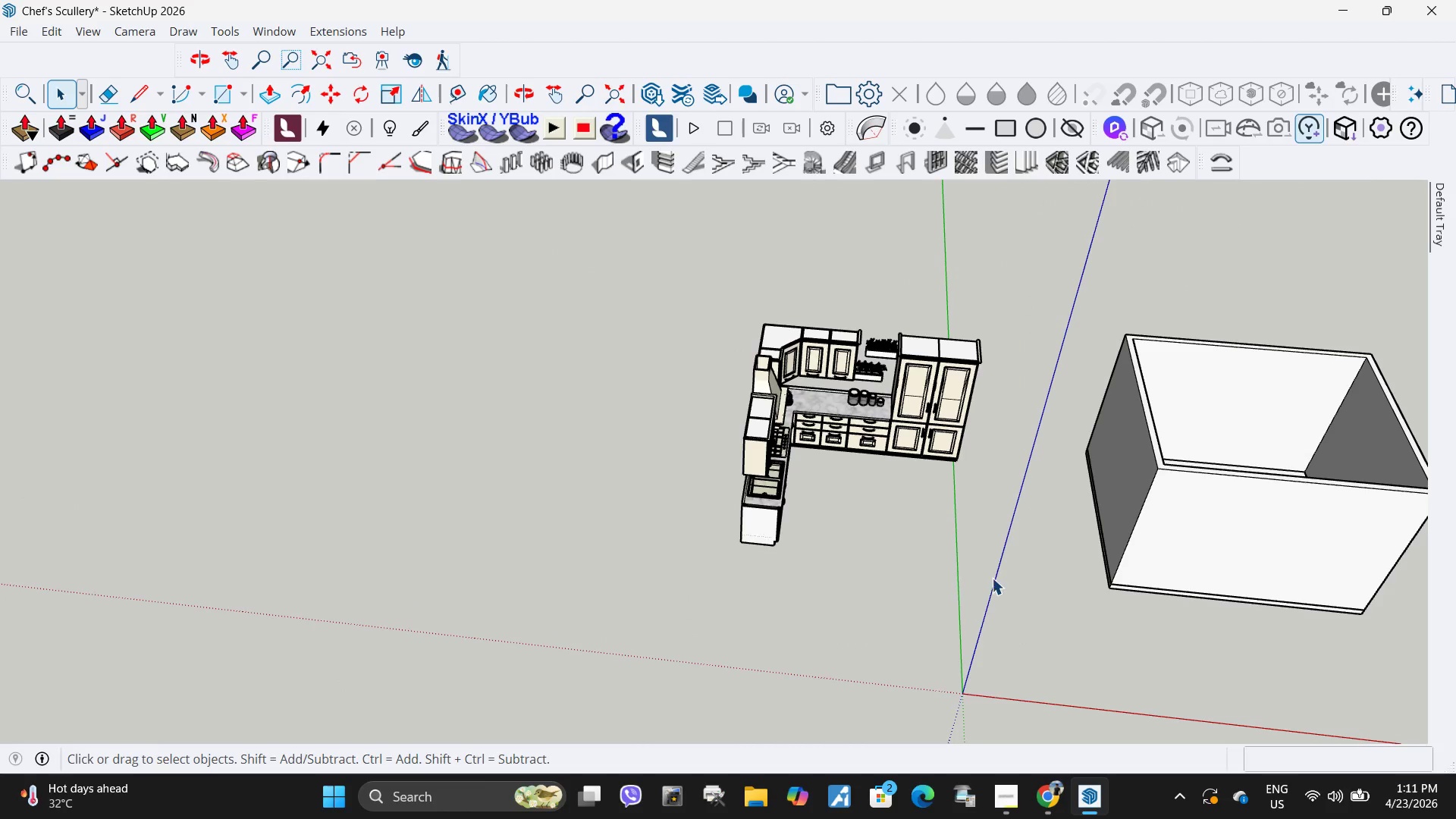 
left_click_drag(start_coordinate=[991, 600], to_coordinate=[663, 296])
 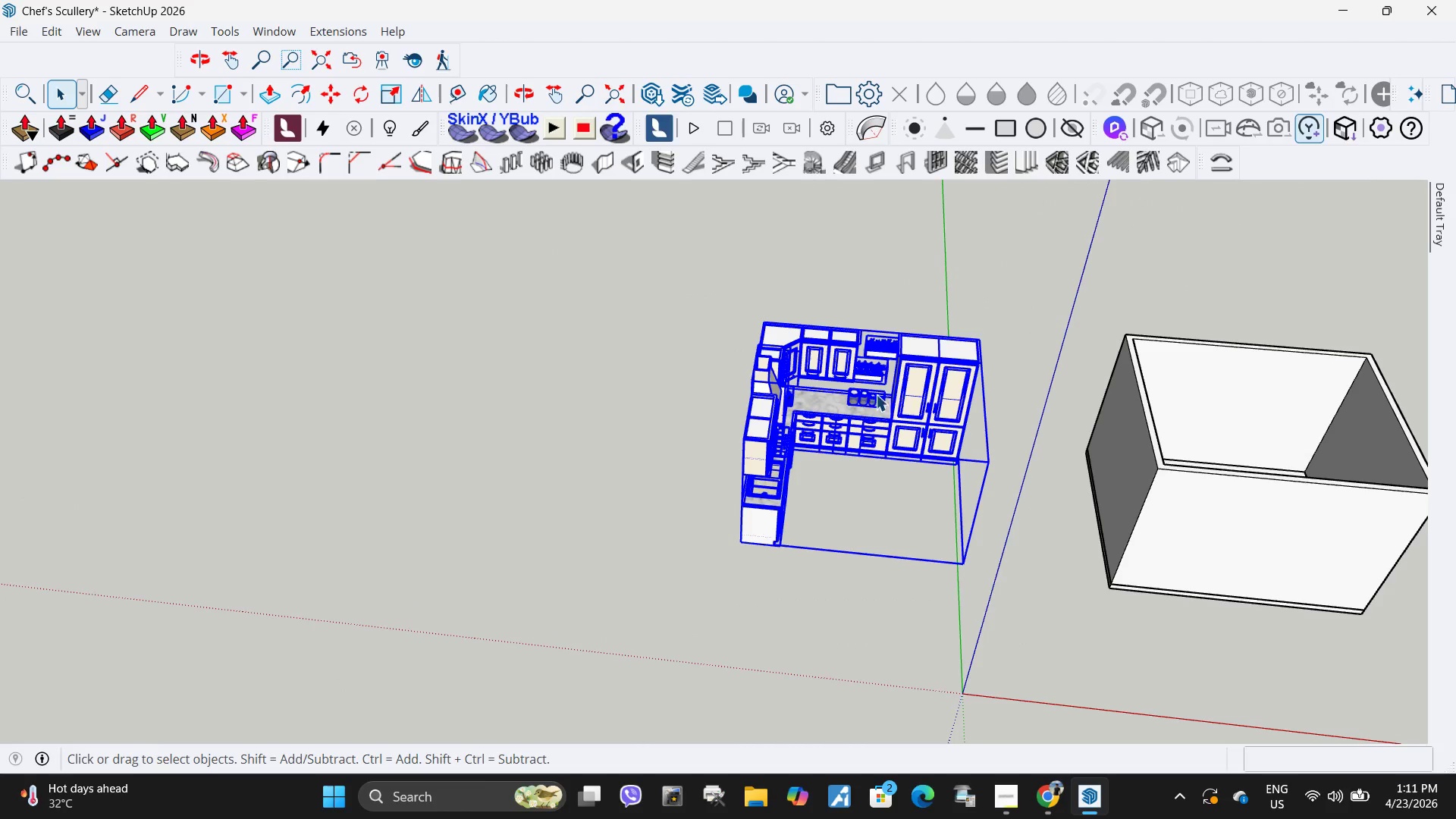 
right_click([909, 395])
 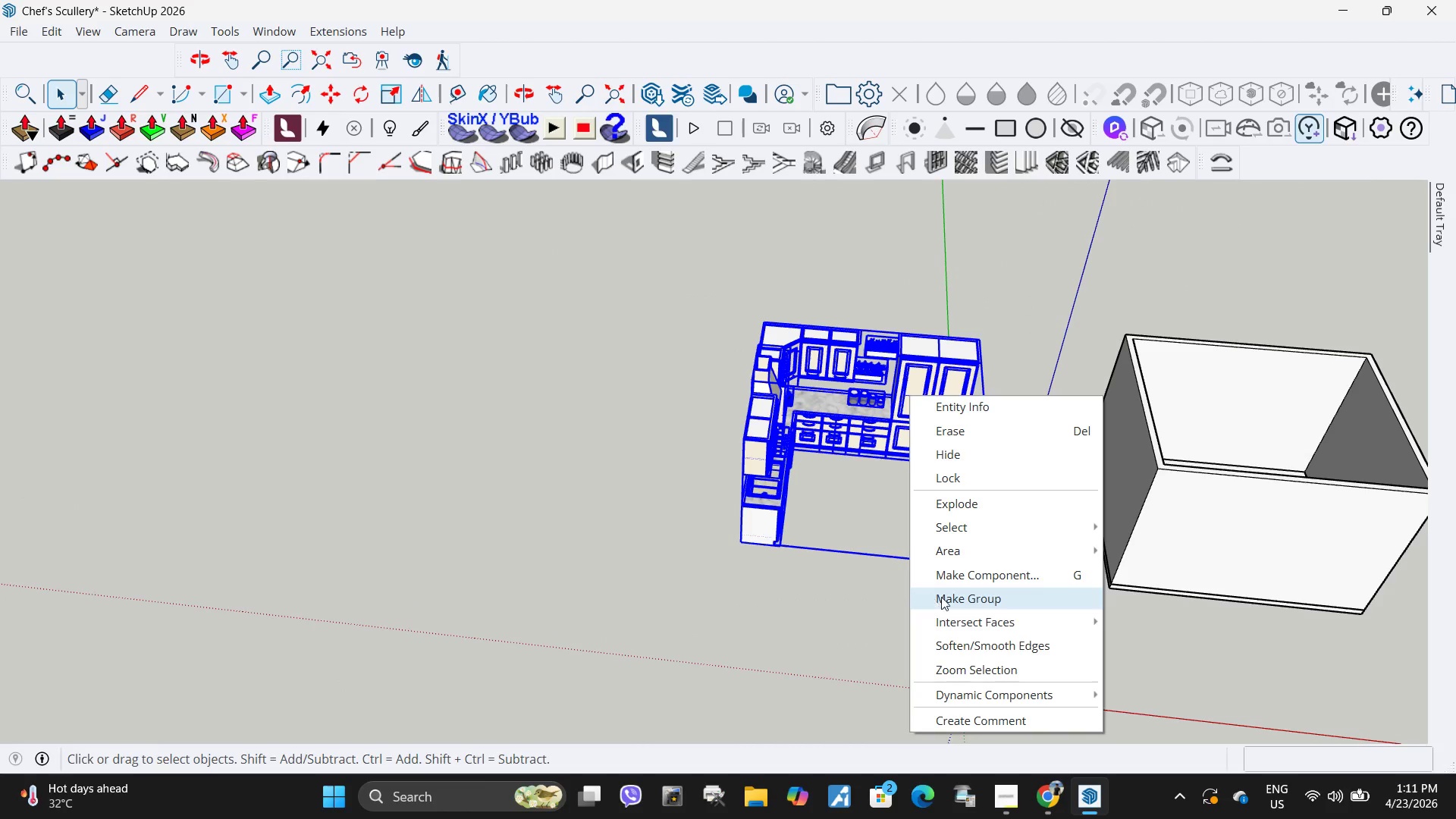 
left_click([944, 596])
 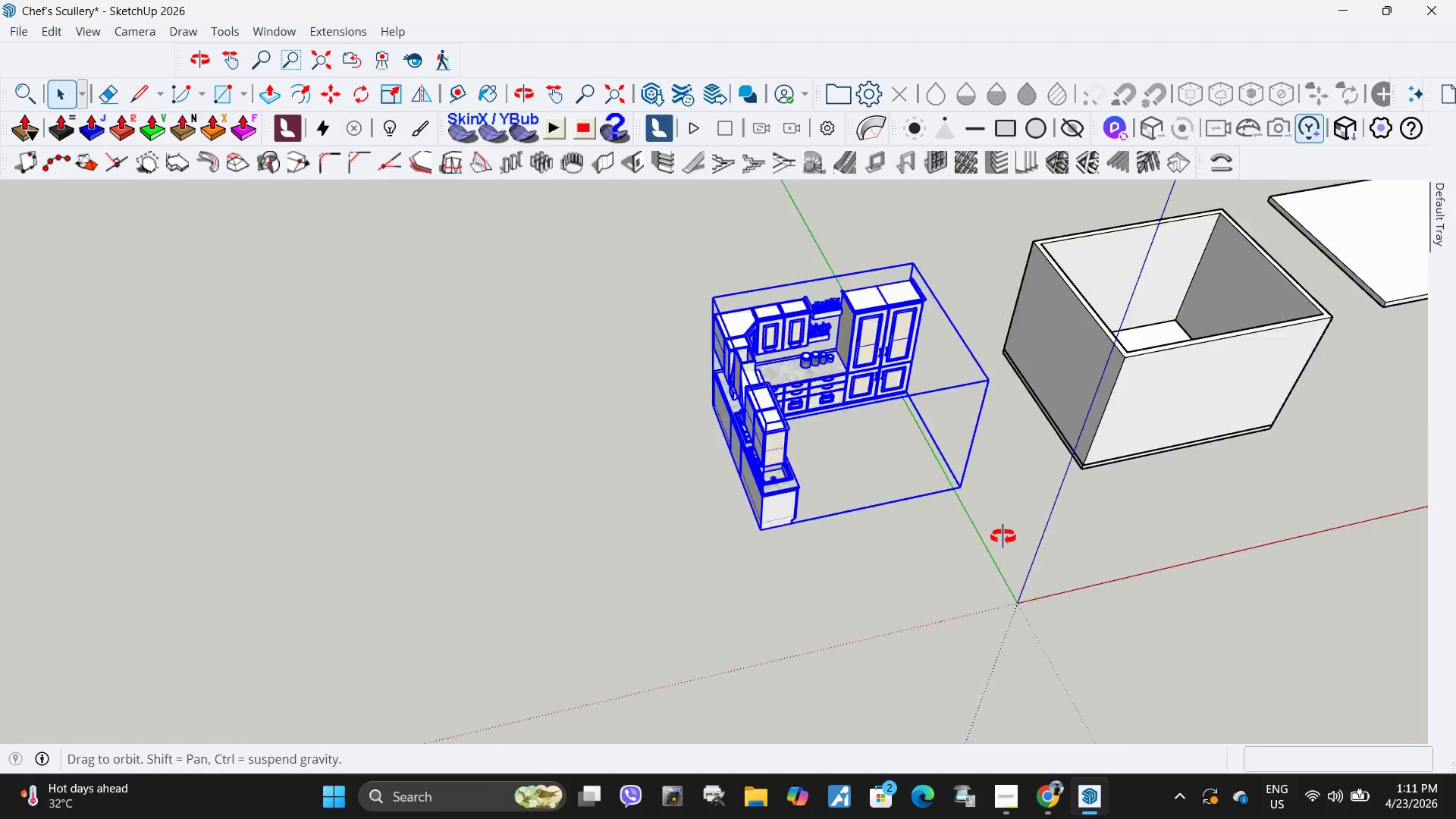 
scroll: coordinate [879, 537], scroll_direction: up, amount: 17.0
 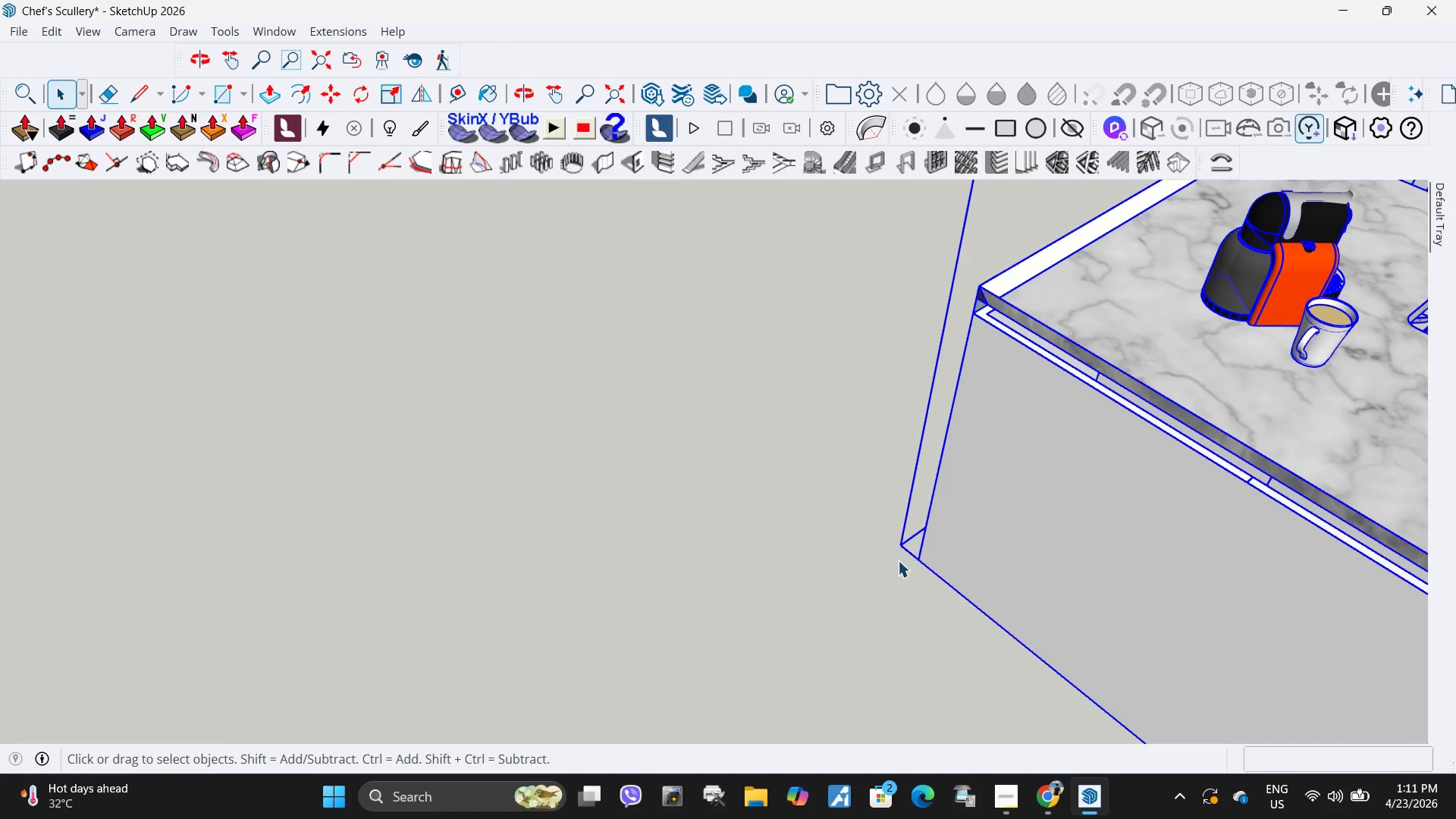 
key(M)
 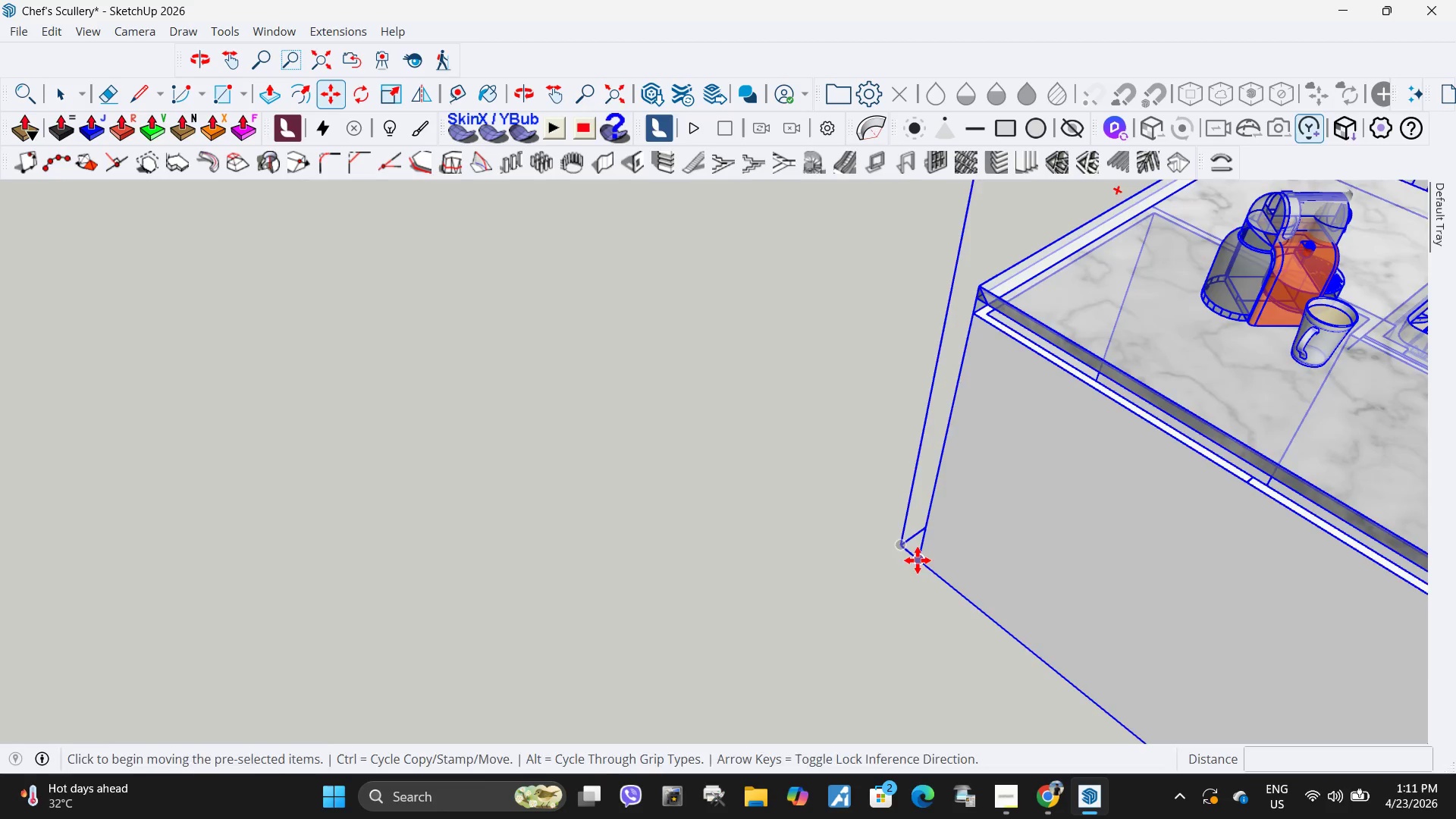 
scroll: coordinate [300, 646], scroll_direction: down, amount: 33.0
 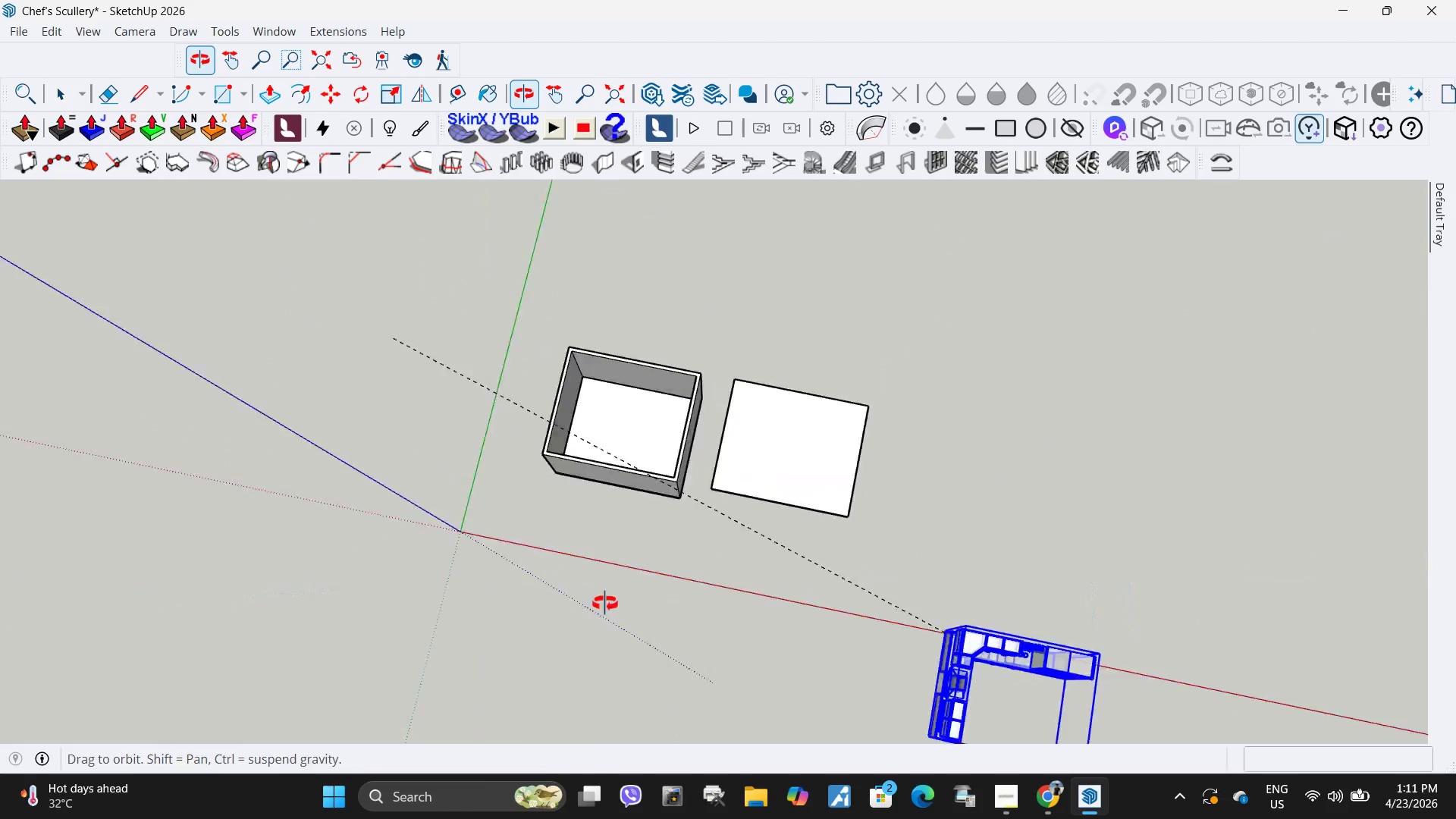 
scroll: coordinate [639, 344], scroll_direction: up, amount: 13.0
 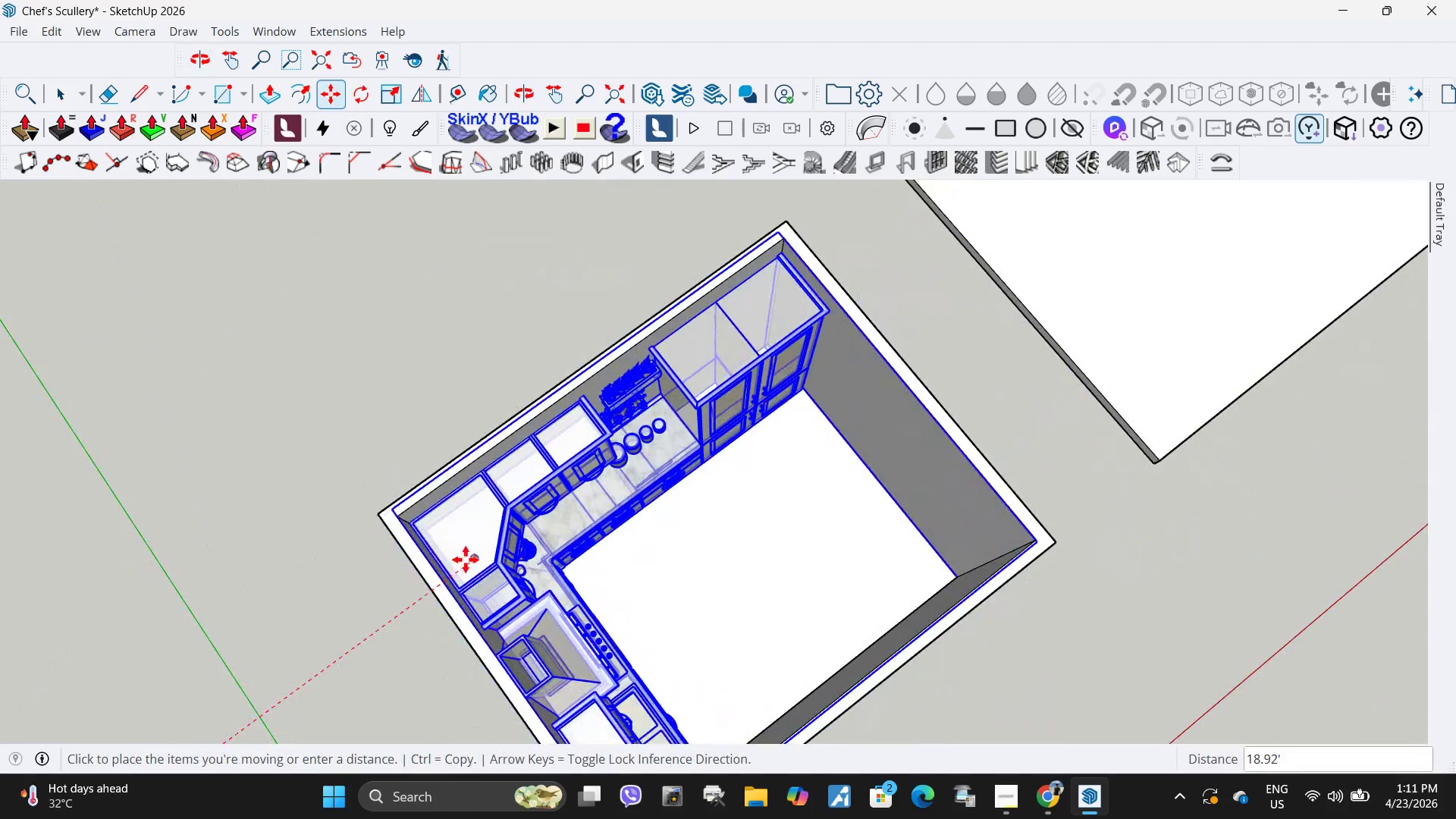 
left_click([469, 560])
 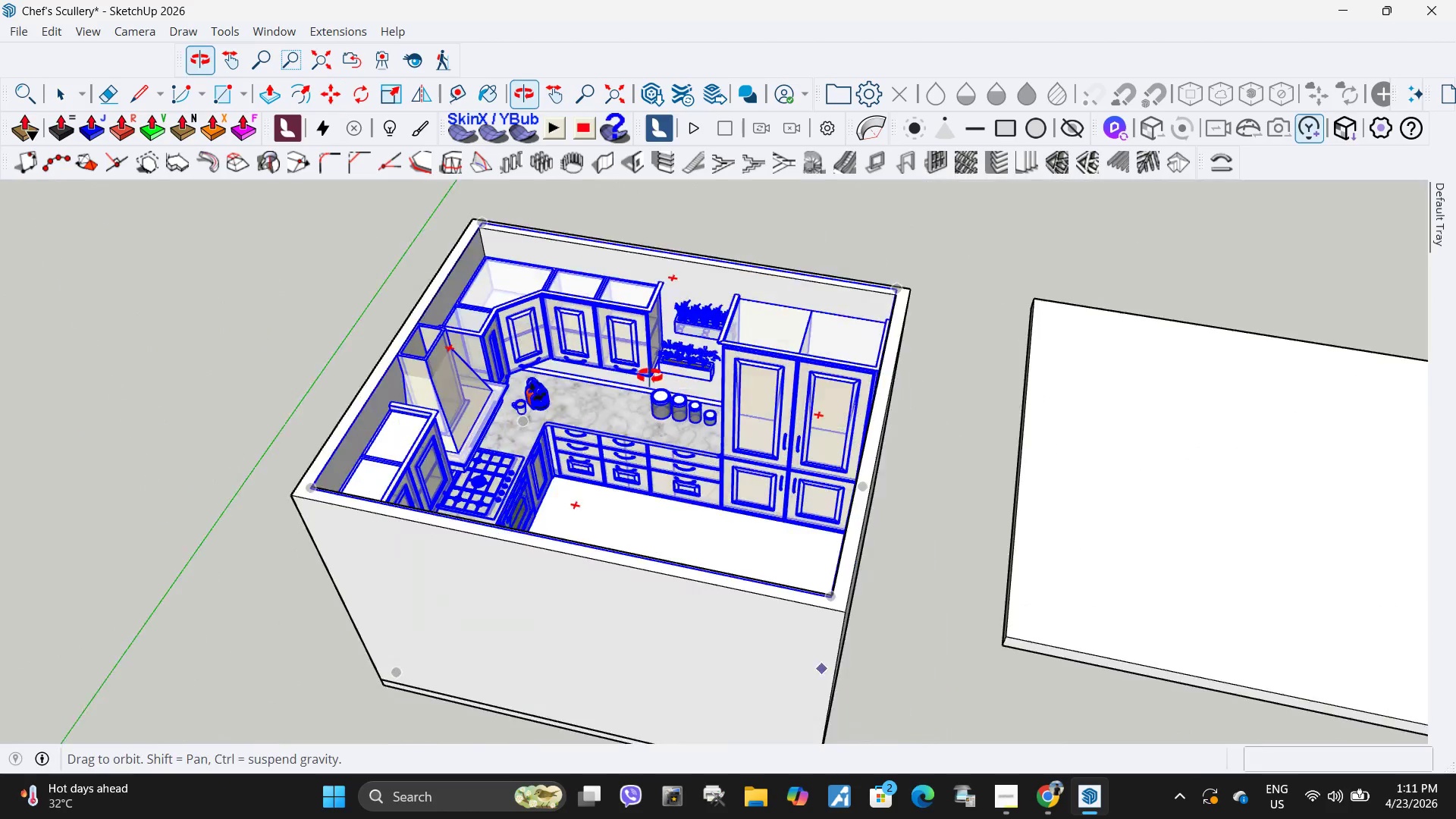 
key(Space)
 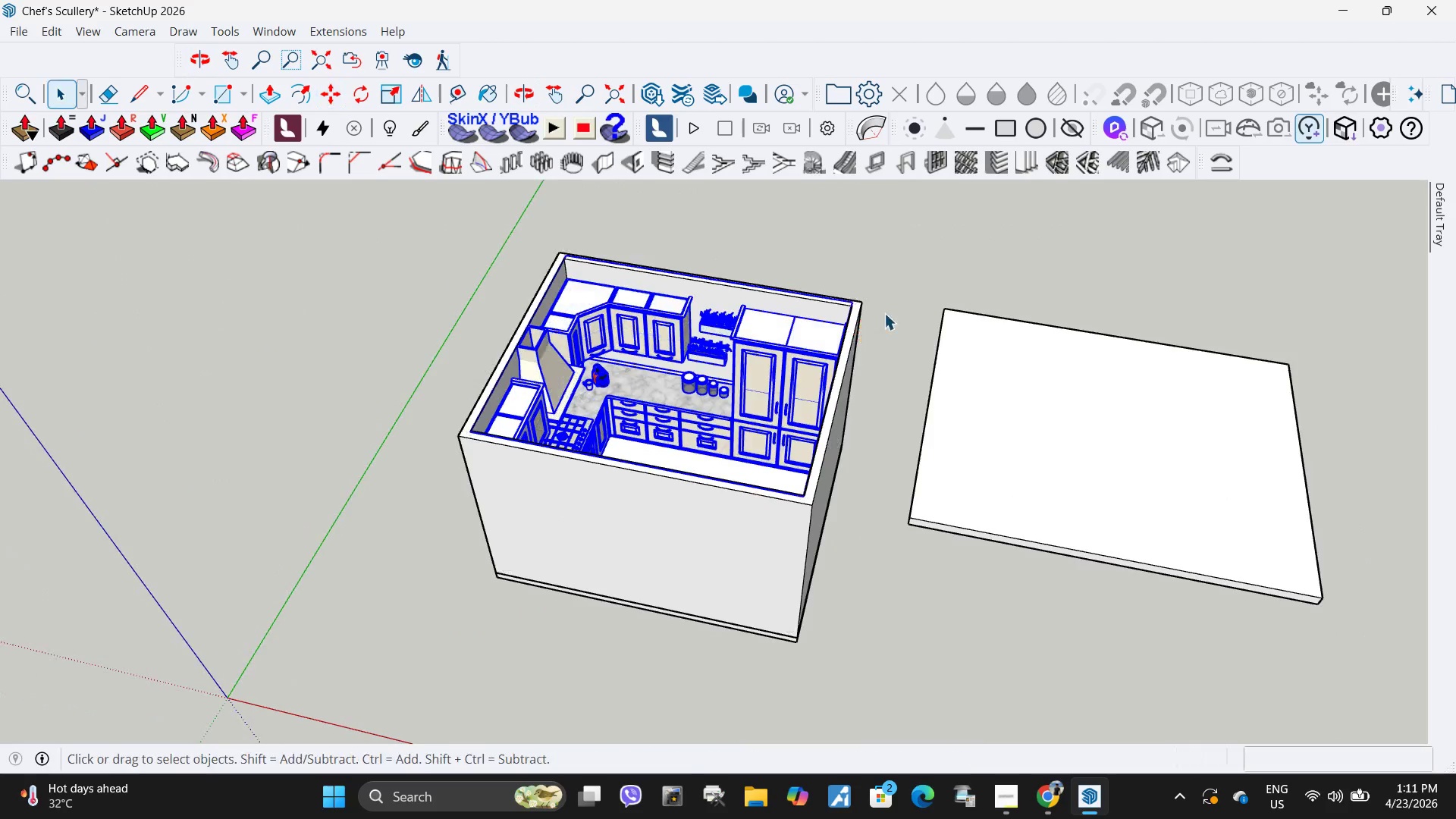 
left_click([903, 300])
 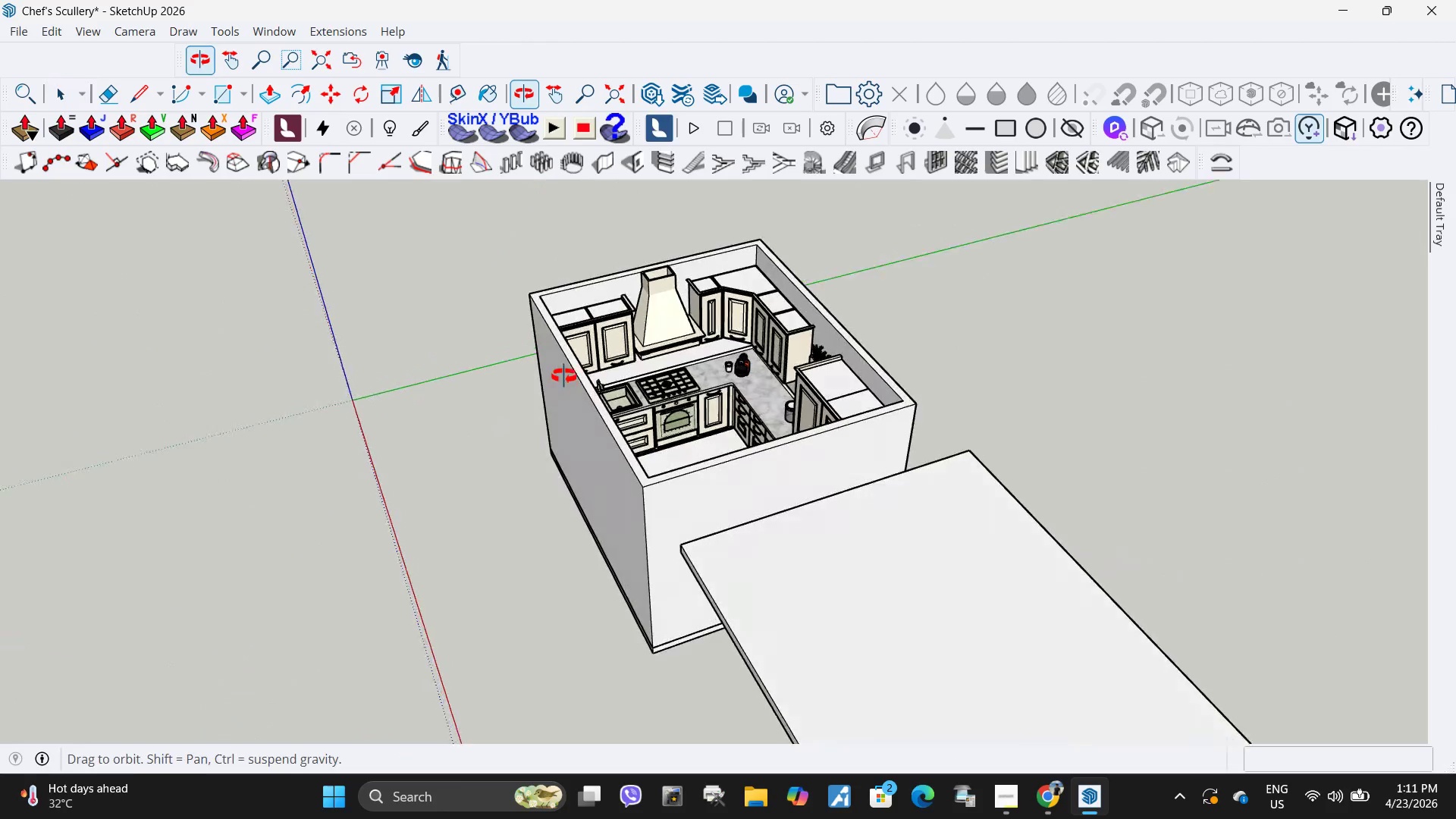 
scroll: coordinate [758, 330], scroll_direction: down, amount: 4.0
 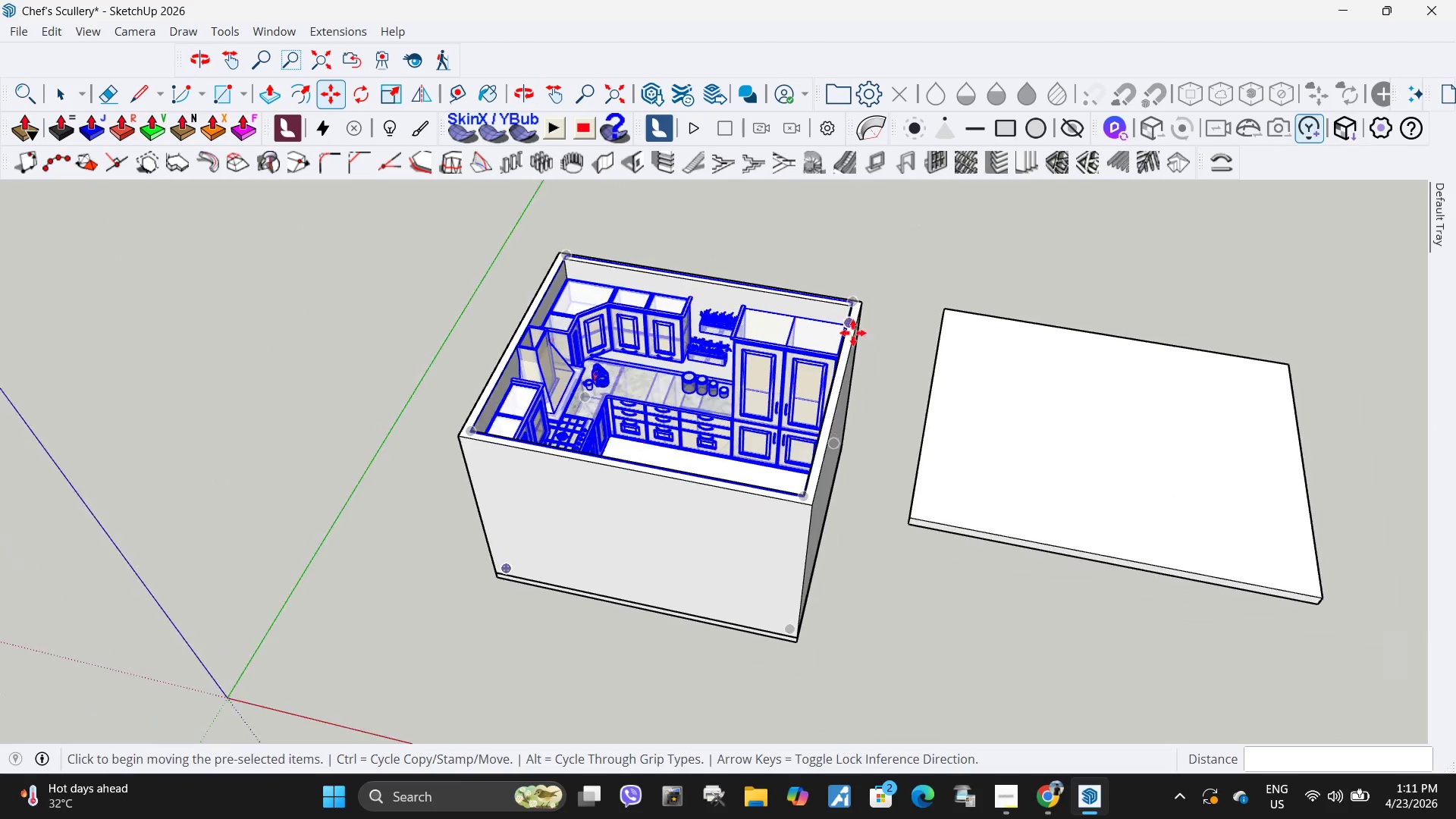 
key(H)
 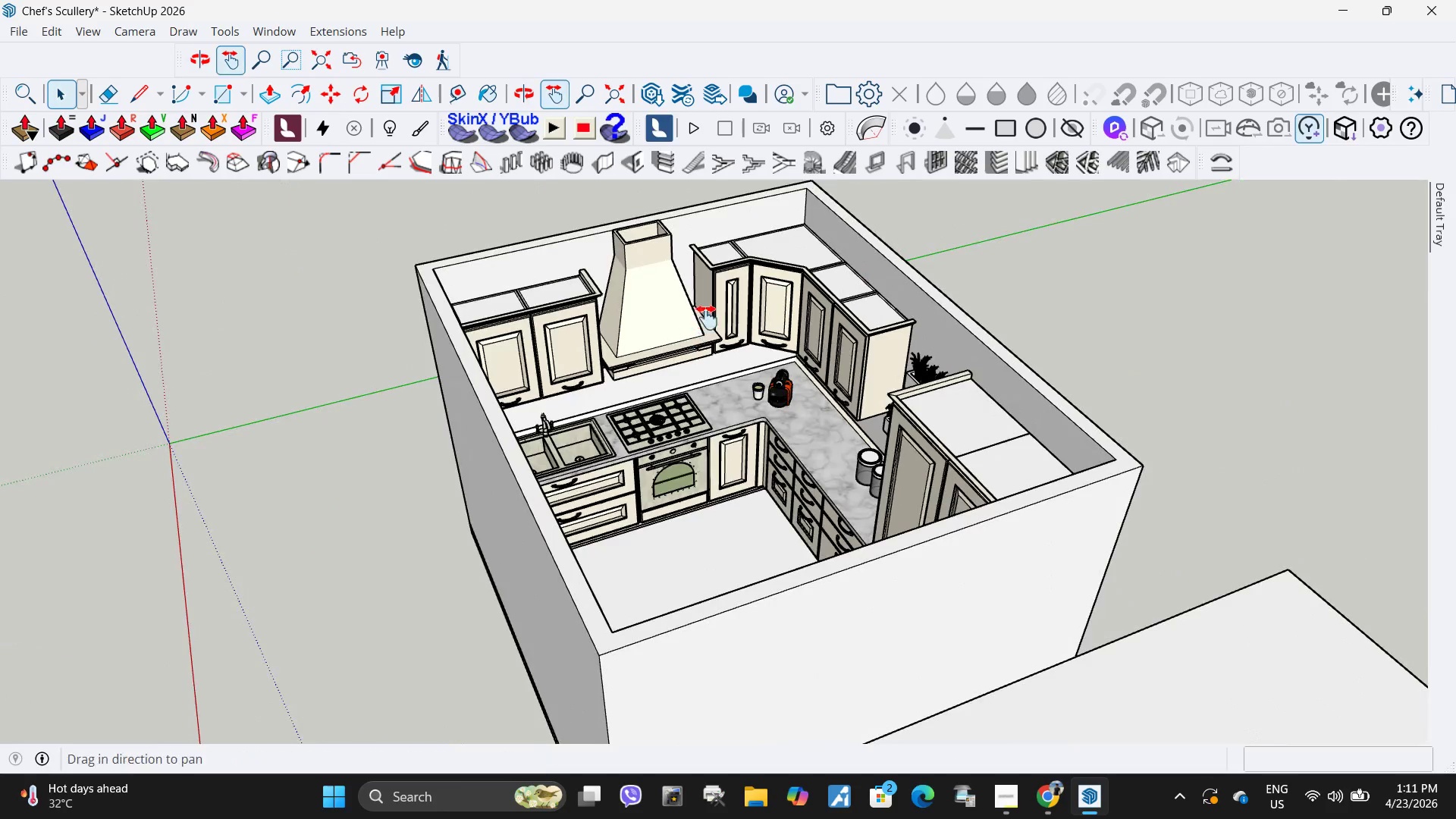 
left_click_drag(start_coordinate=[707, 318], to_coordinate=[766, 406])
 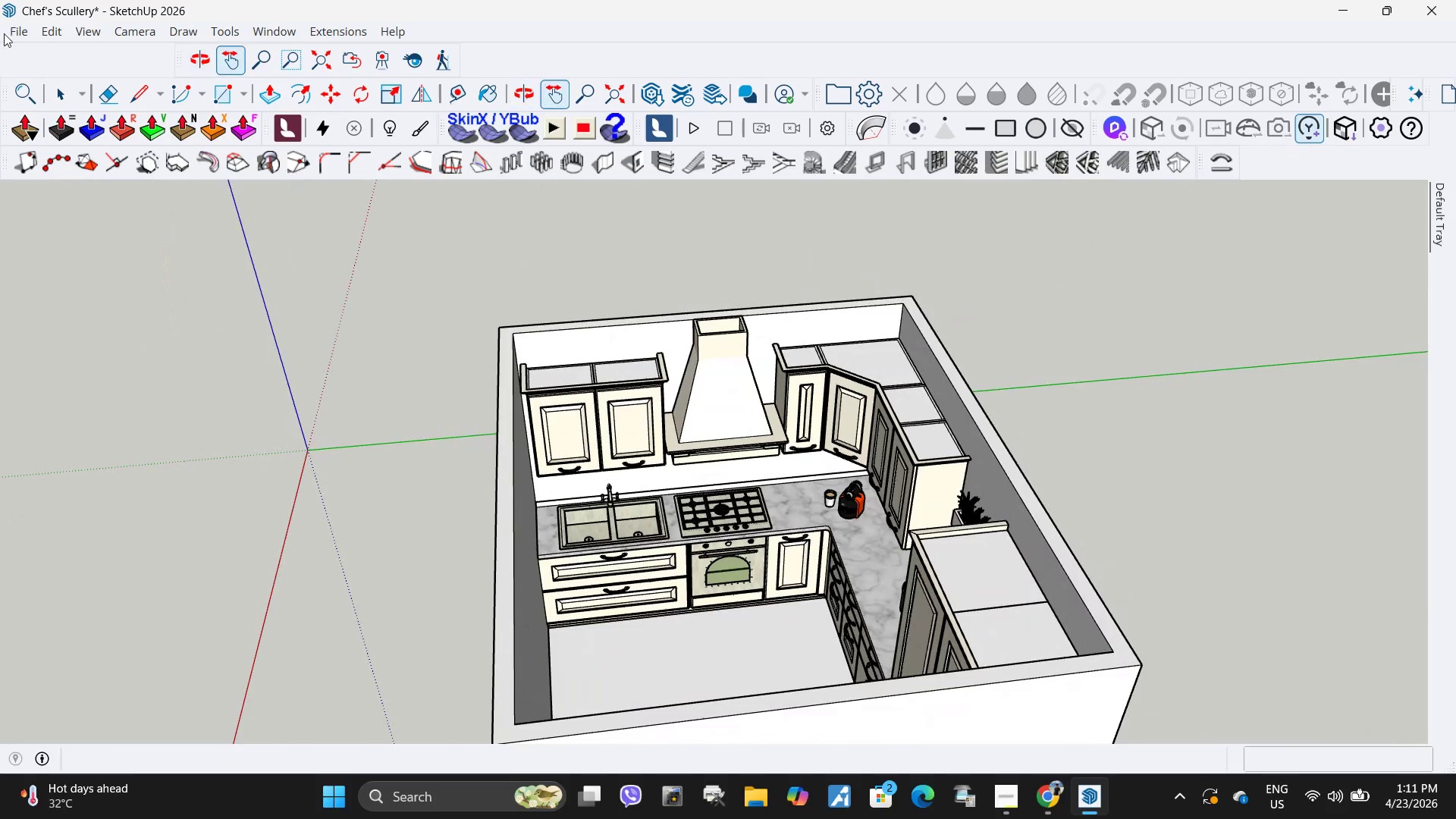 
scroll: coordinate [682, 334], scroll_direction: up, amount: 5.0
 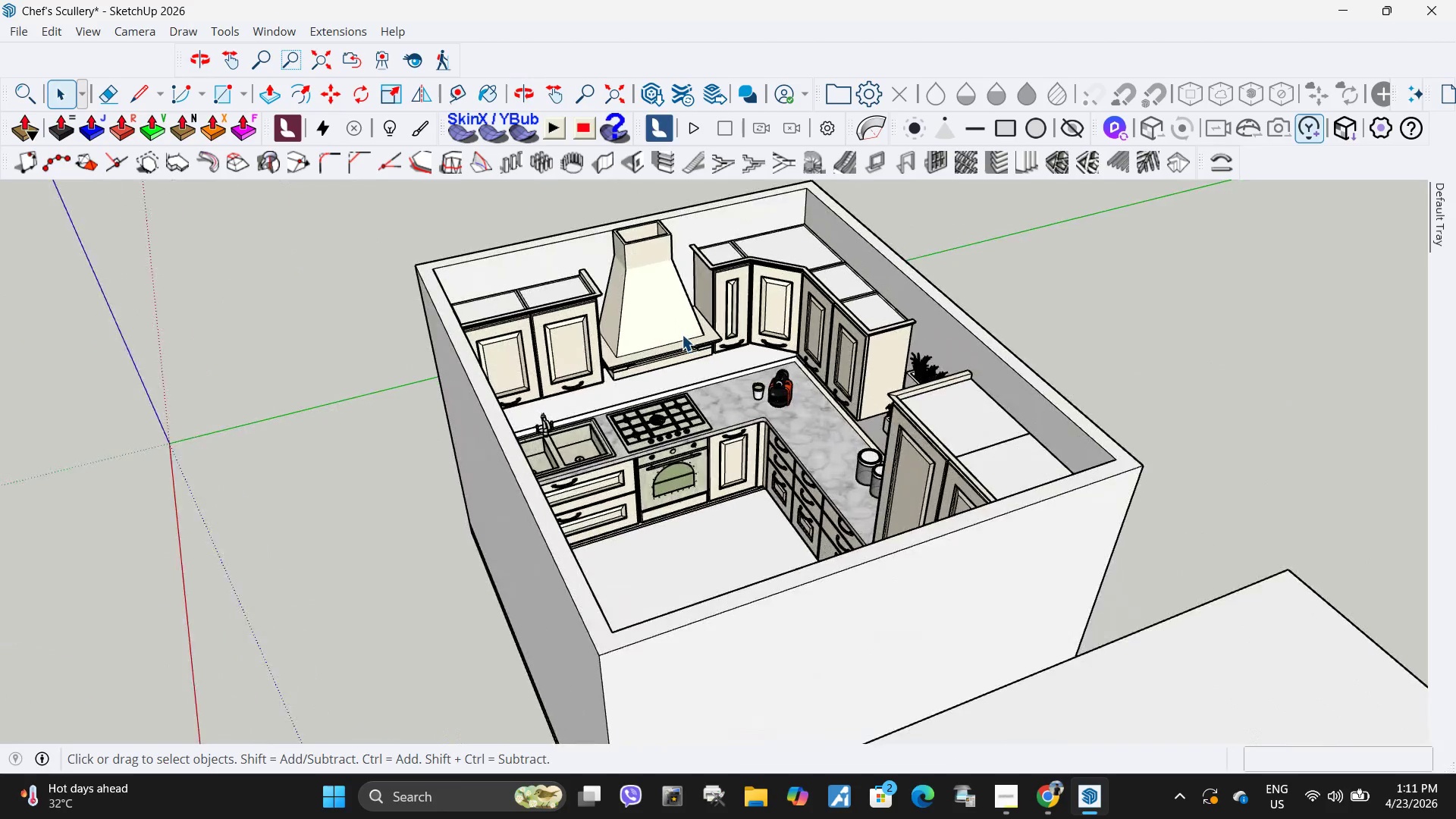 
left_click([11, 31])
 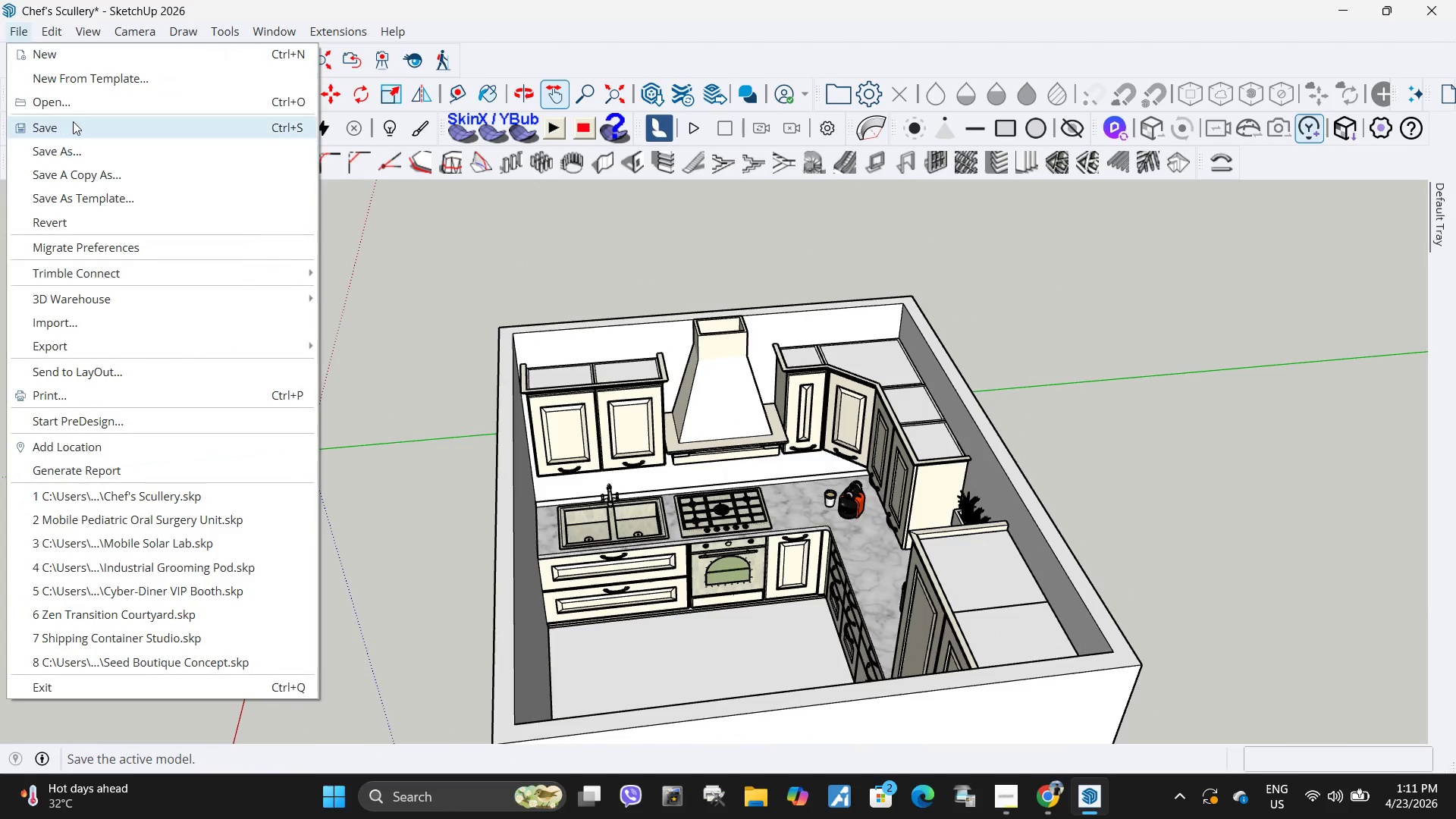 
left_click([73, 121])
 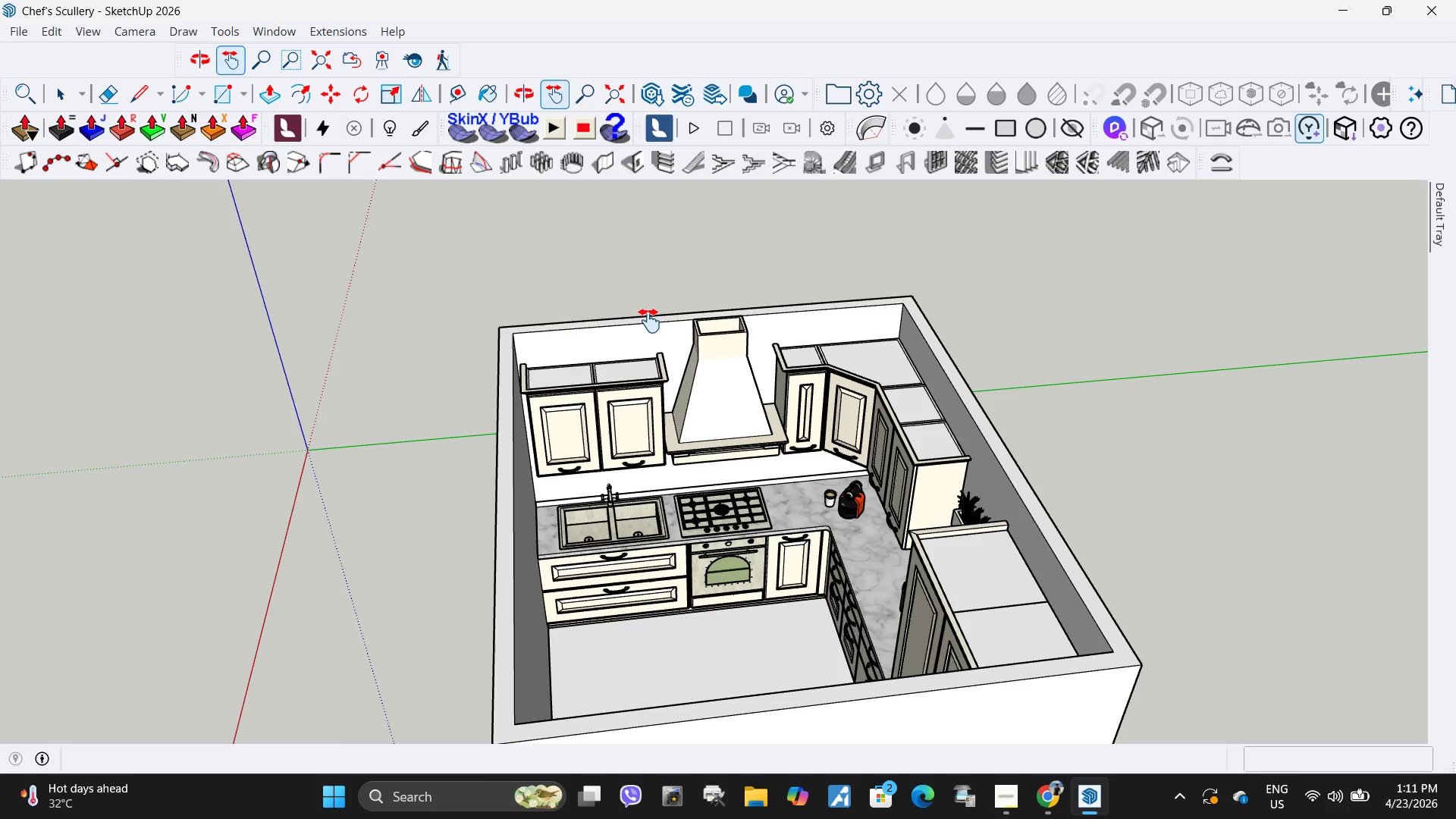 
wait(10.75)
 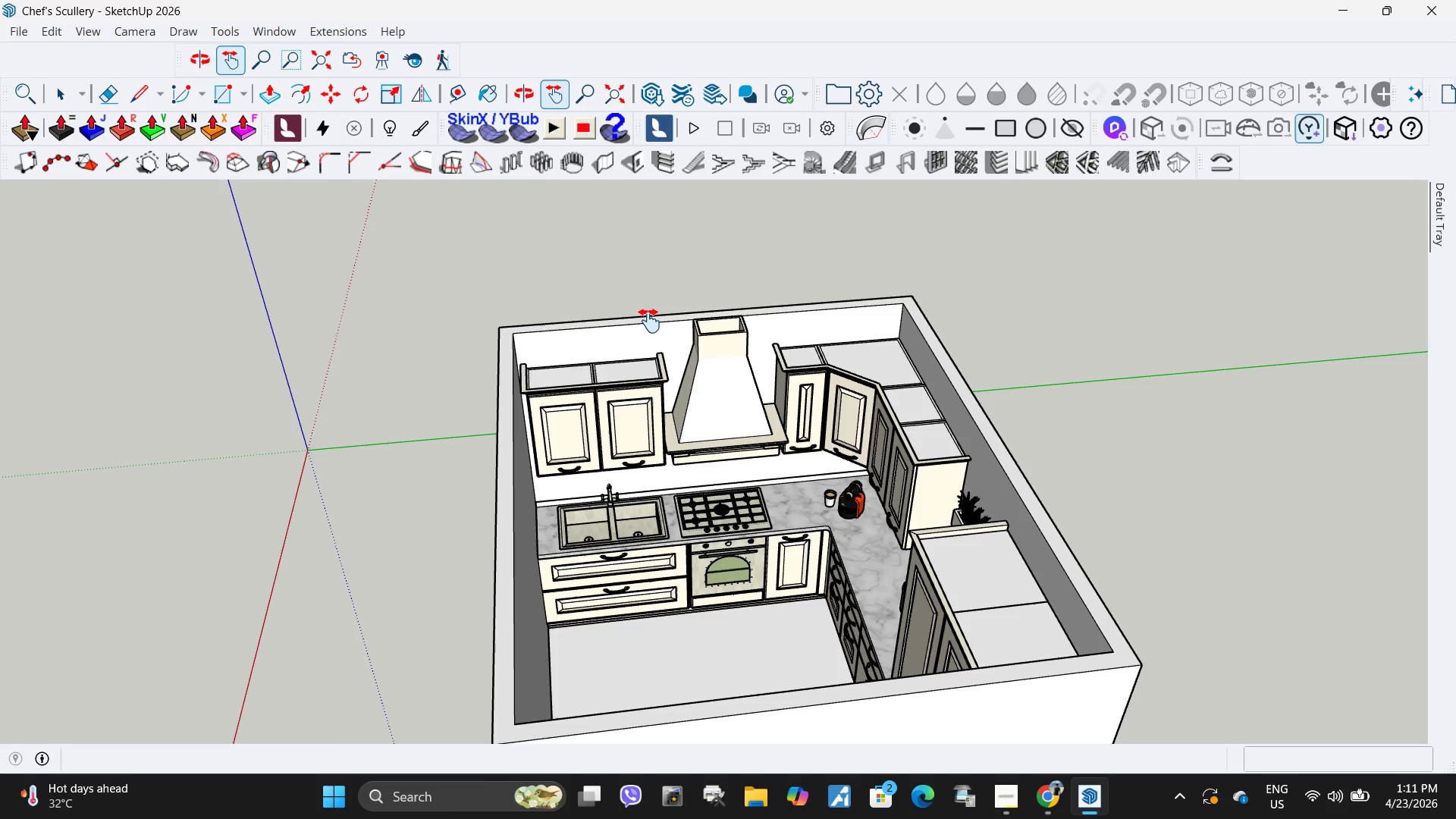 
left_click([1009, 792])